 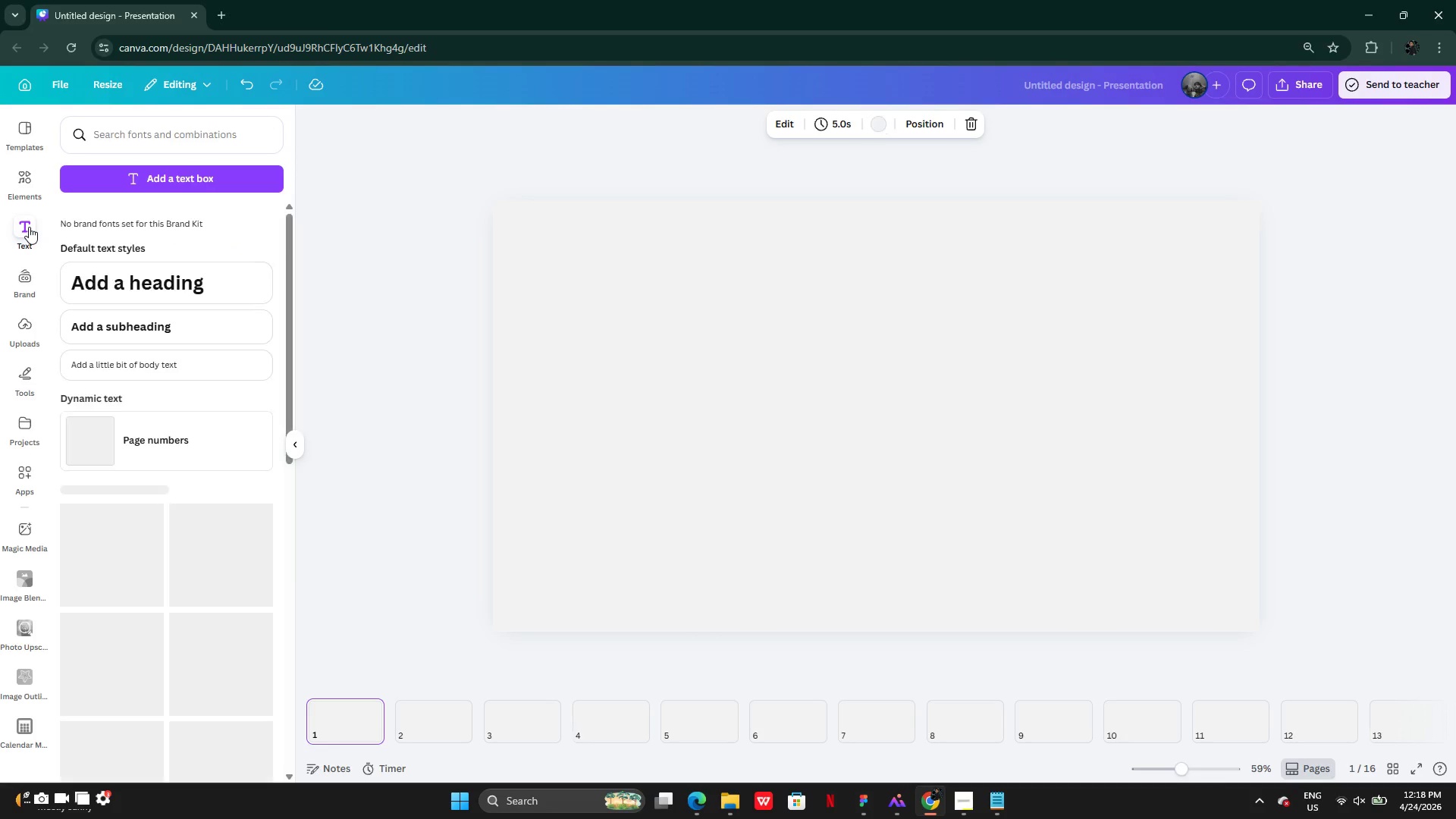 
left_click([143, 297])
 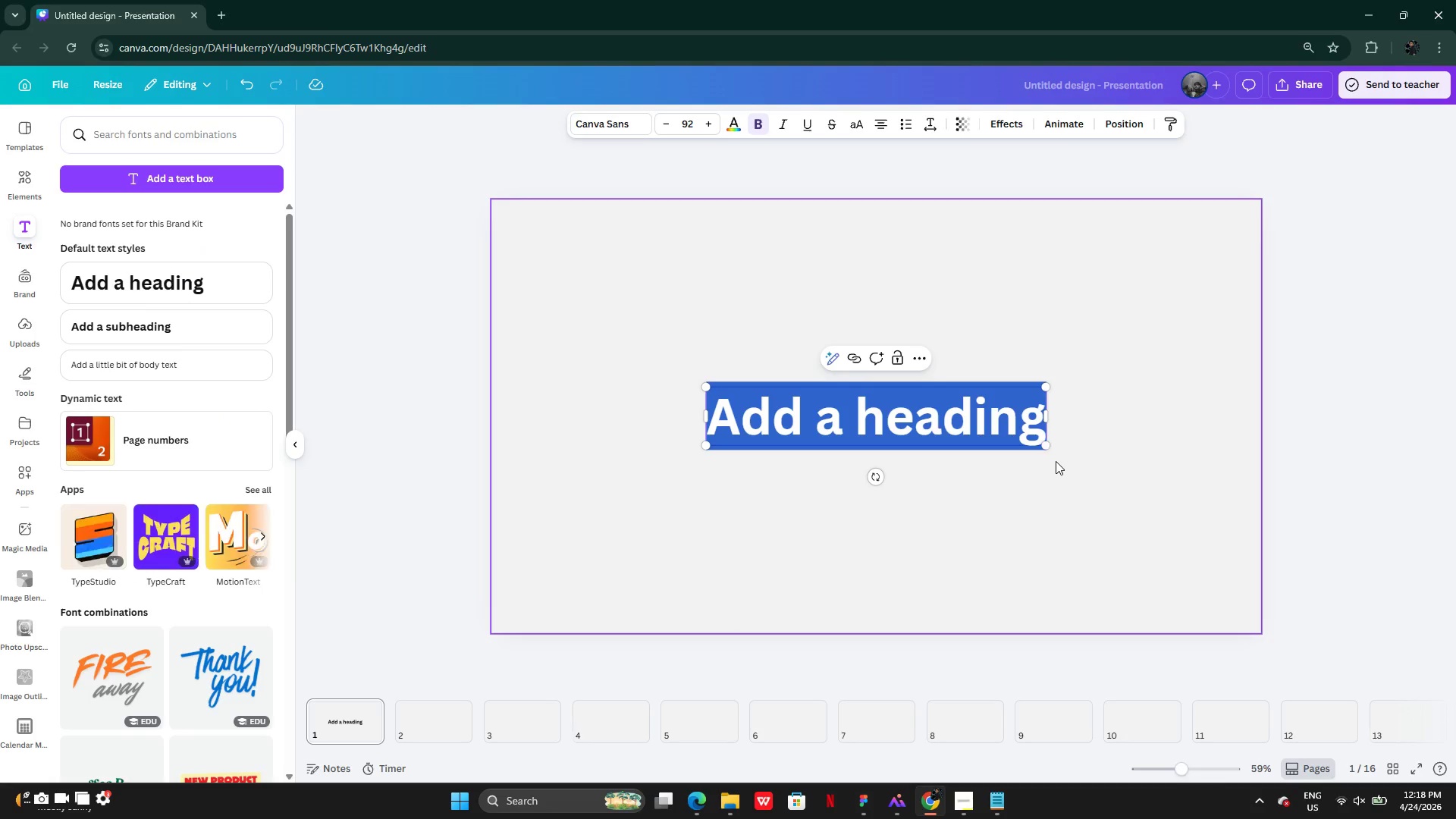 
left_click([1056, 461])
 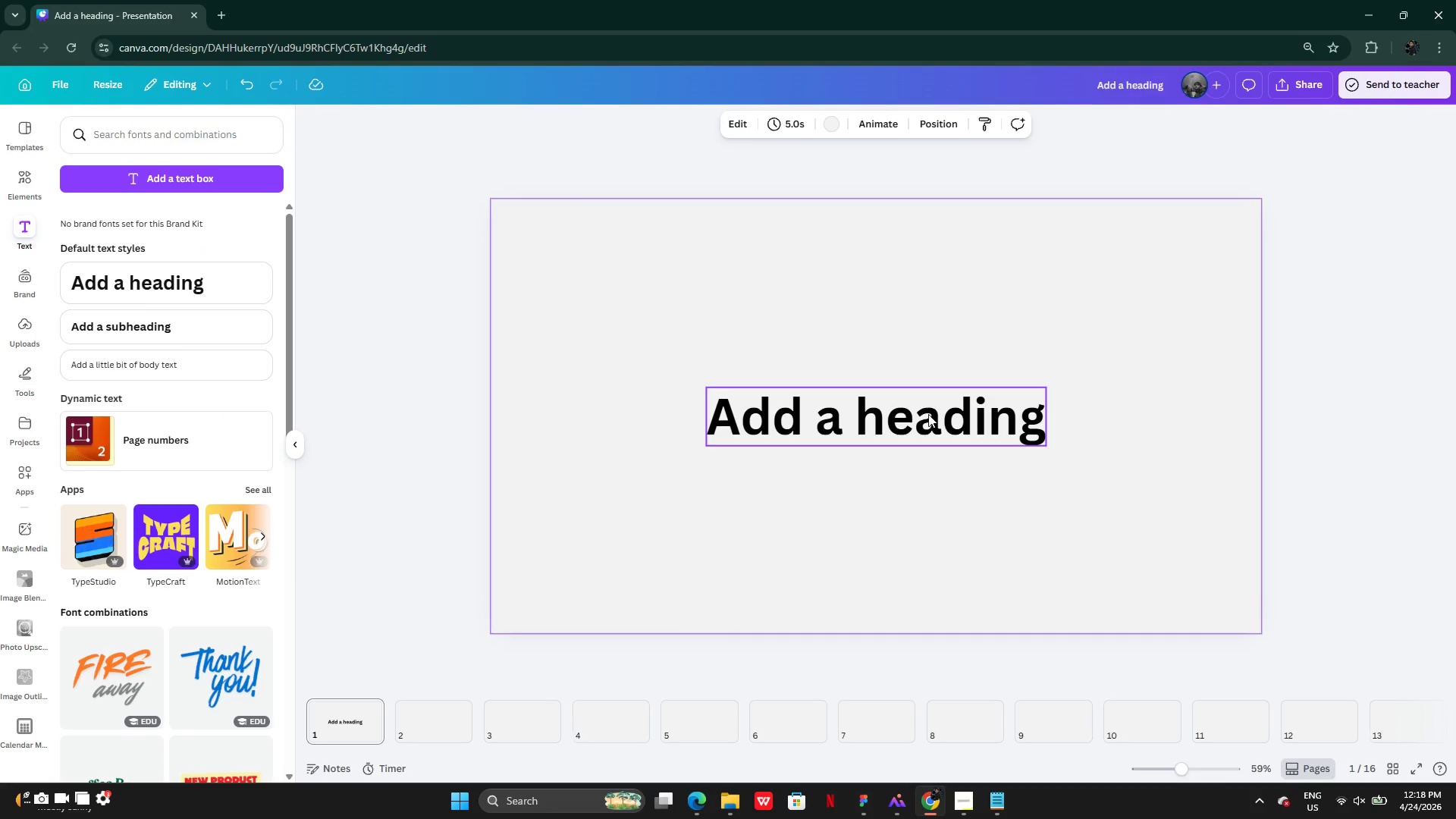 
left_click_drag(start_coordinate=[929, 417], to_coordinate=[927, 282])
 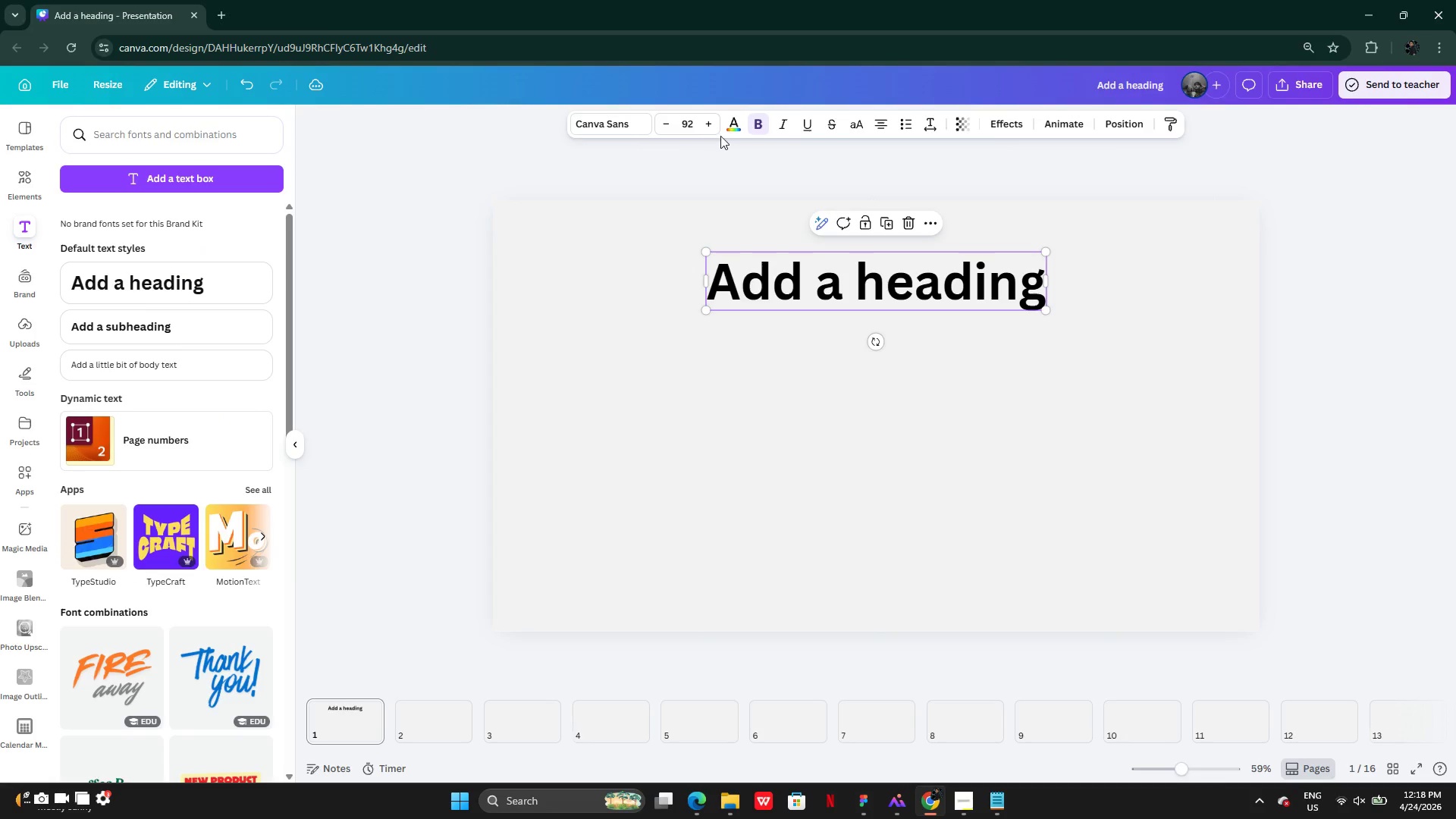 
left_click([728, 134])
 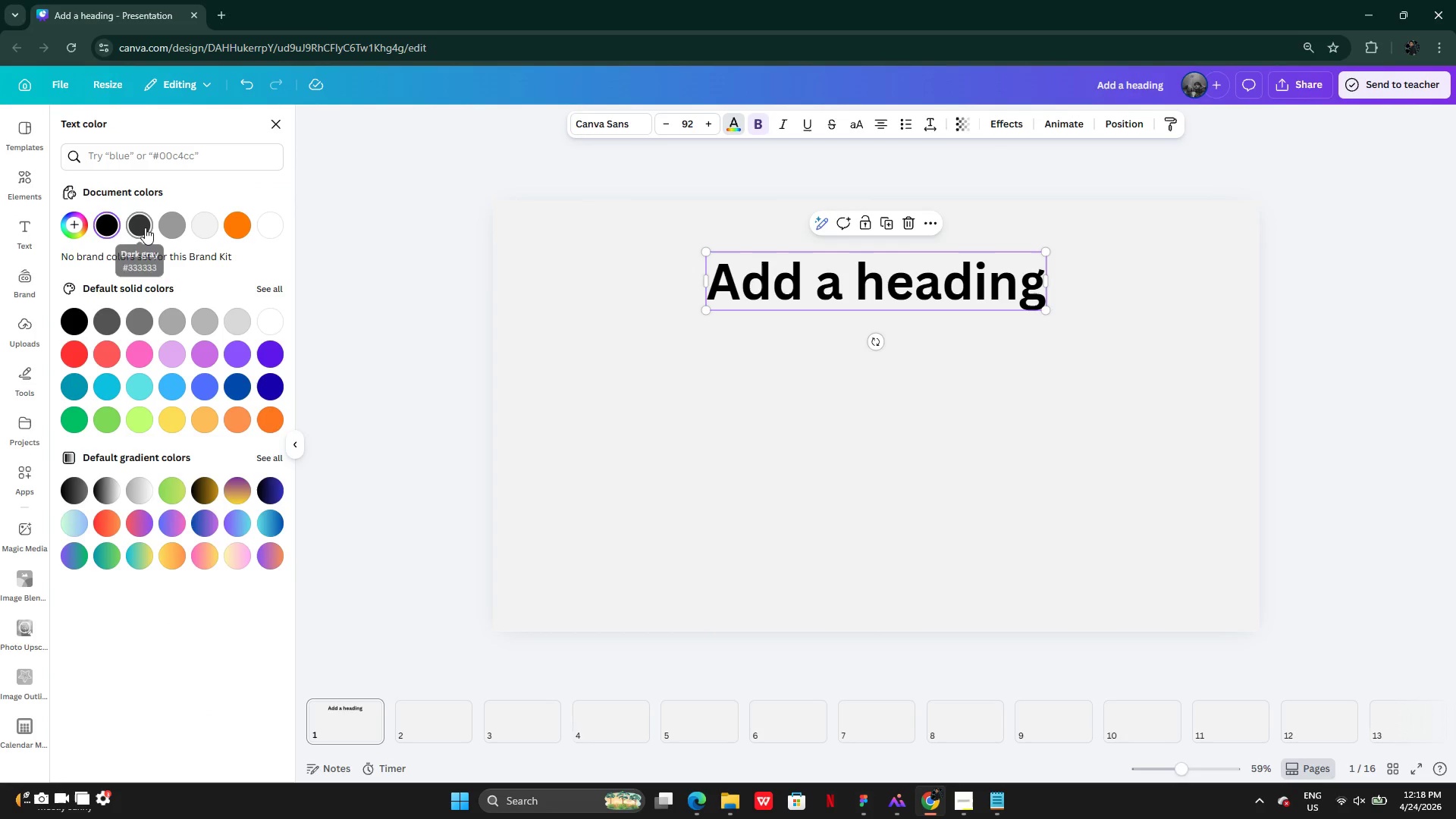 
left_click([145, 228])
 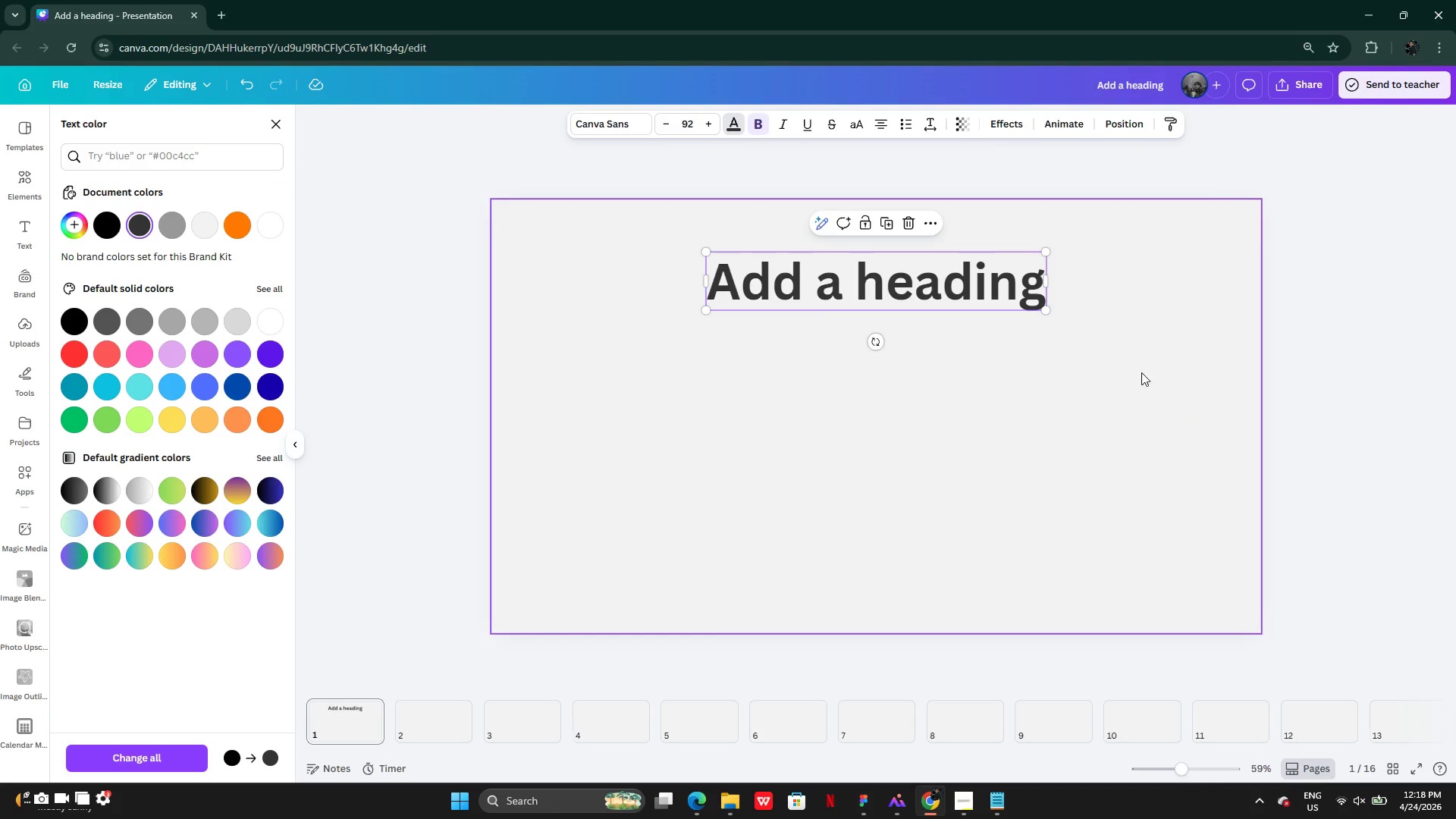 
mouse_move([986, 759])
 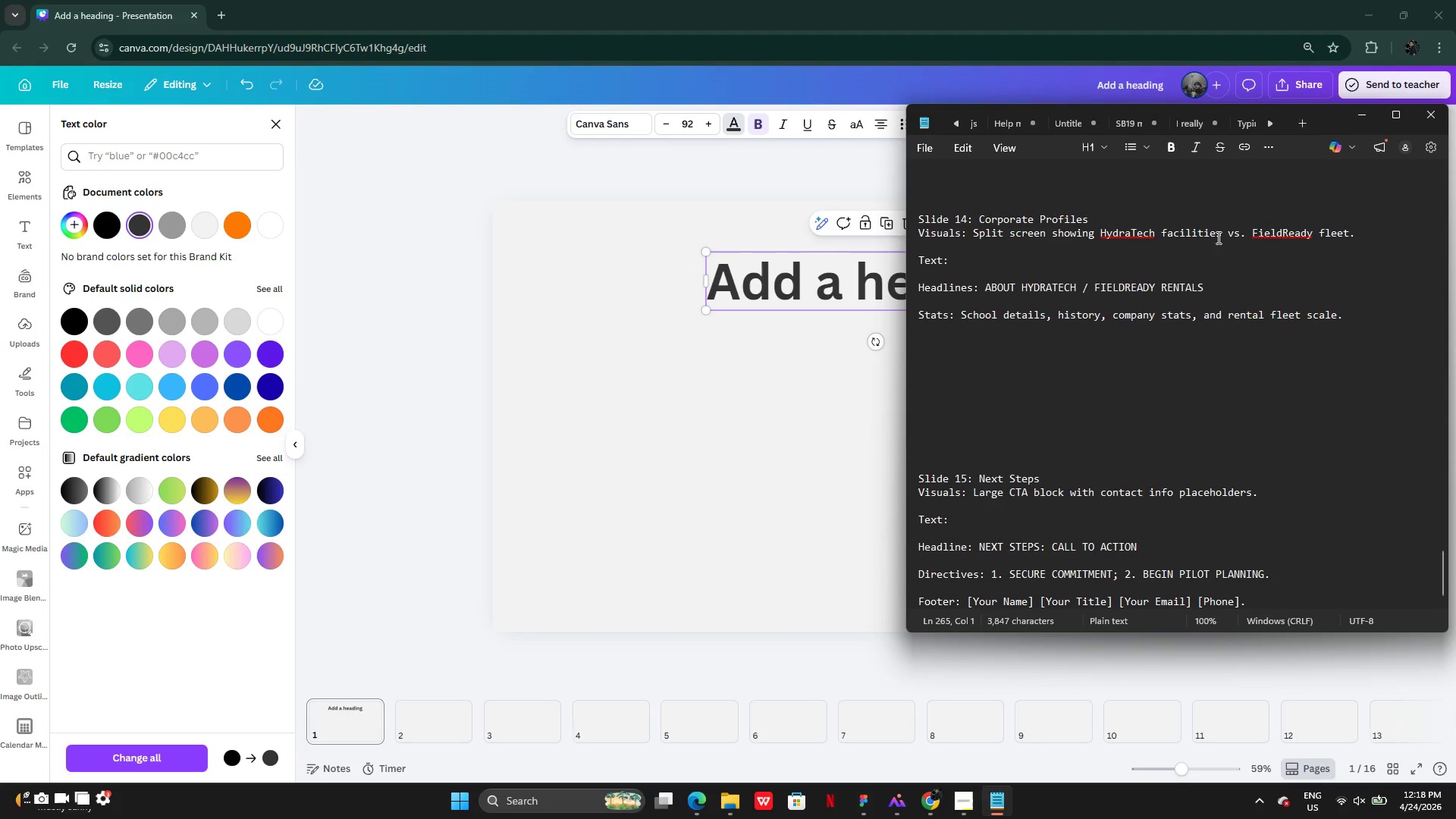 
scroll: coordinate [992, 204], scroll_direction: up, amount: 97.0
 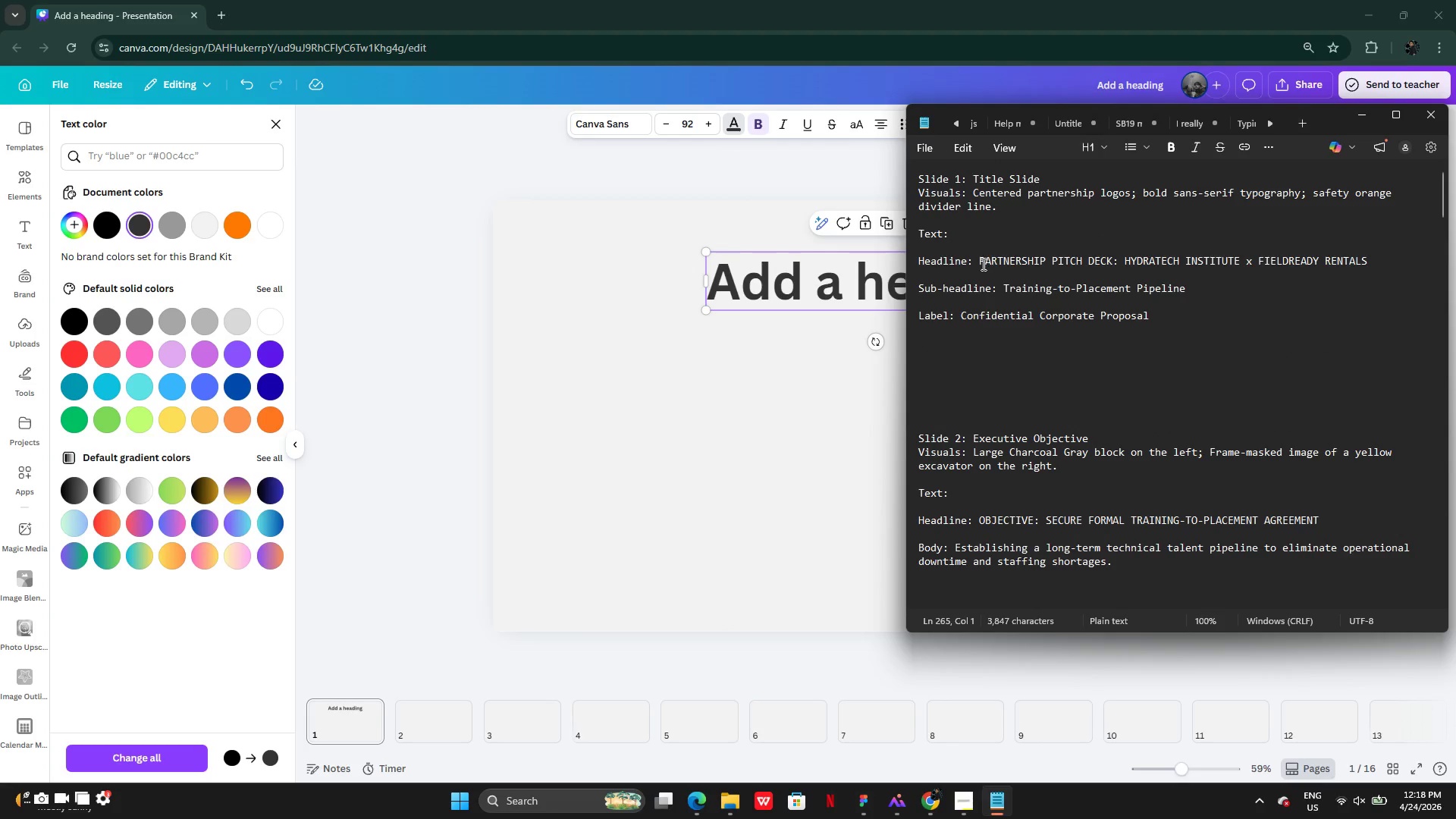 
left_click_drag(start_coordinate=[981, 262], to_coordinate=[1118, 255])
 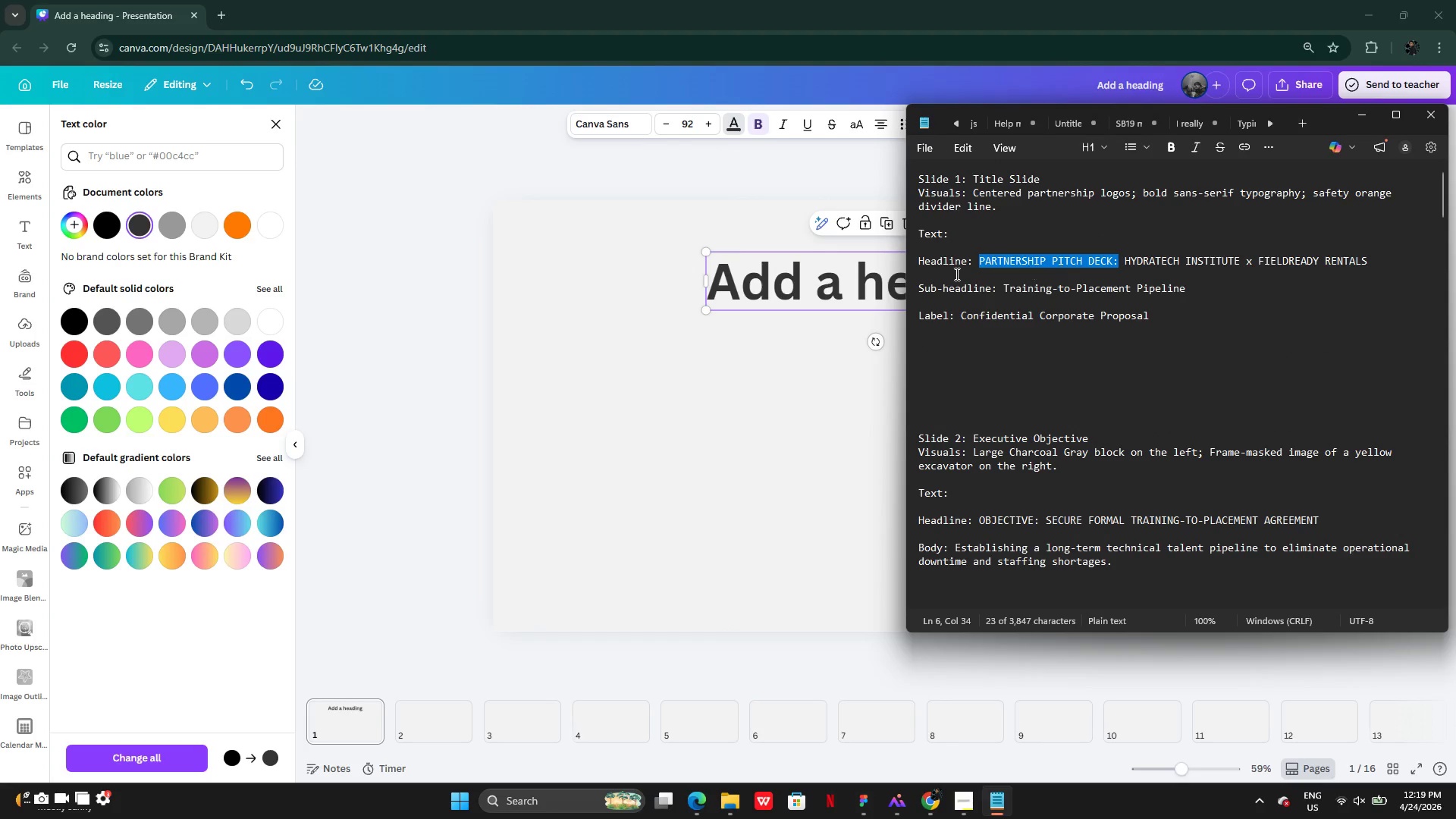 
key(Control+ControlLeft)
 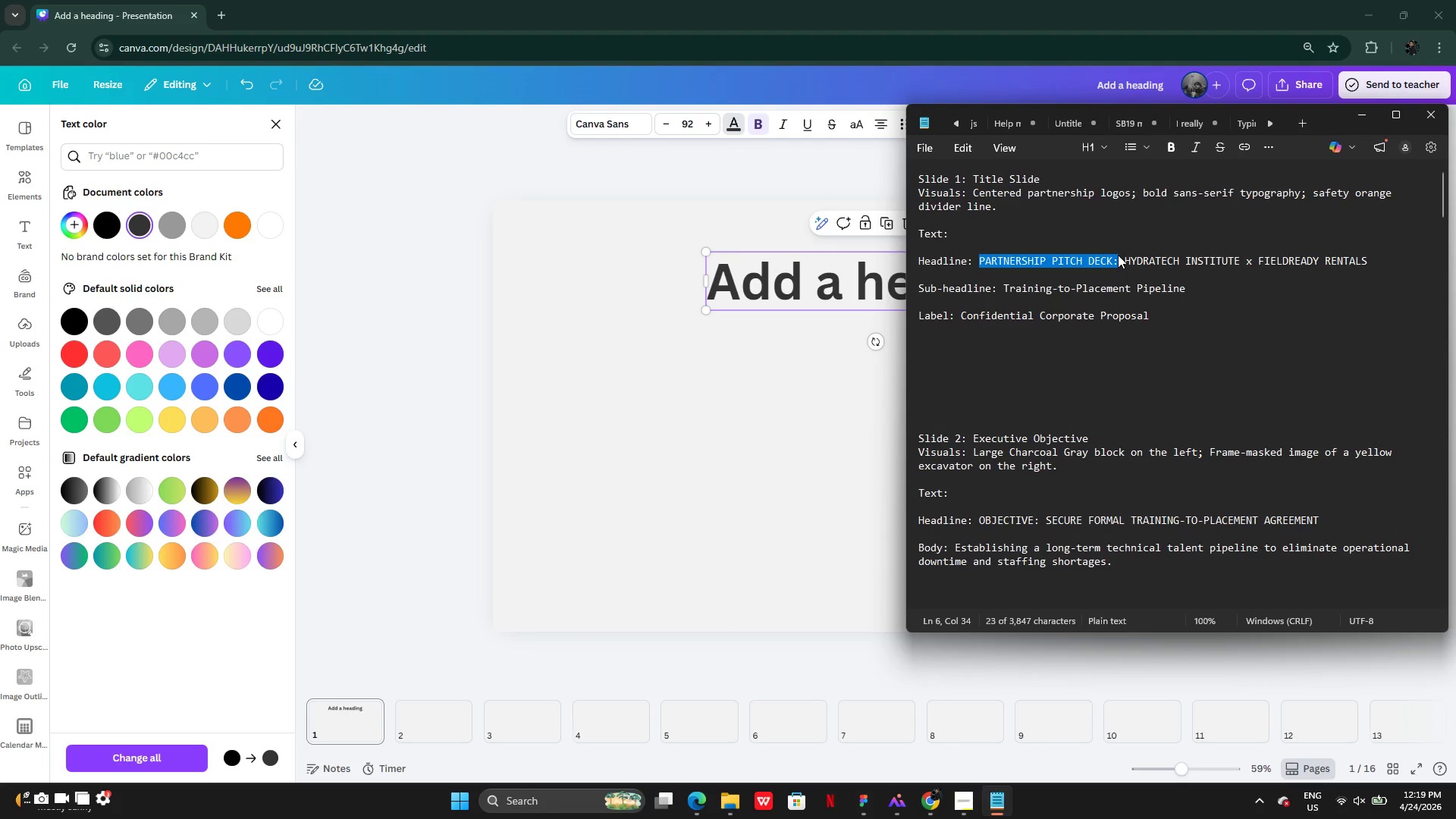 
key(Control+C)
 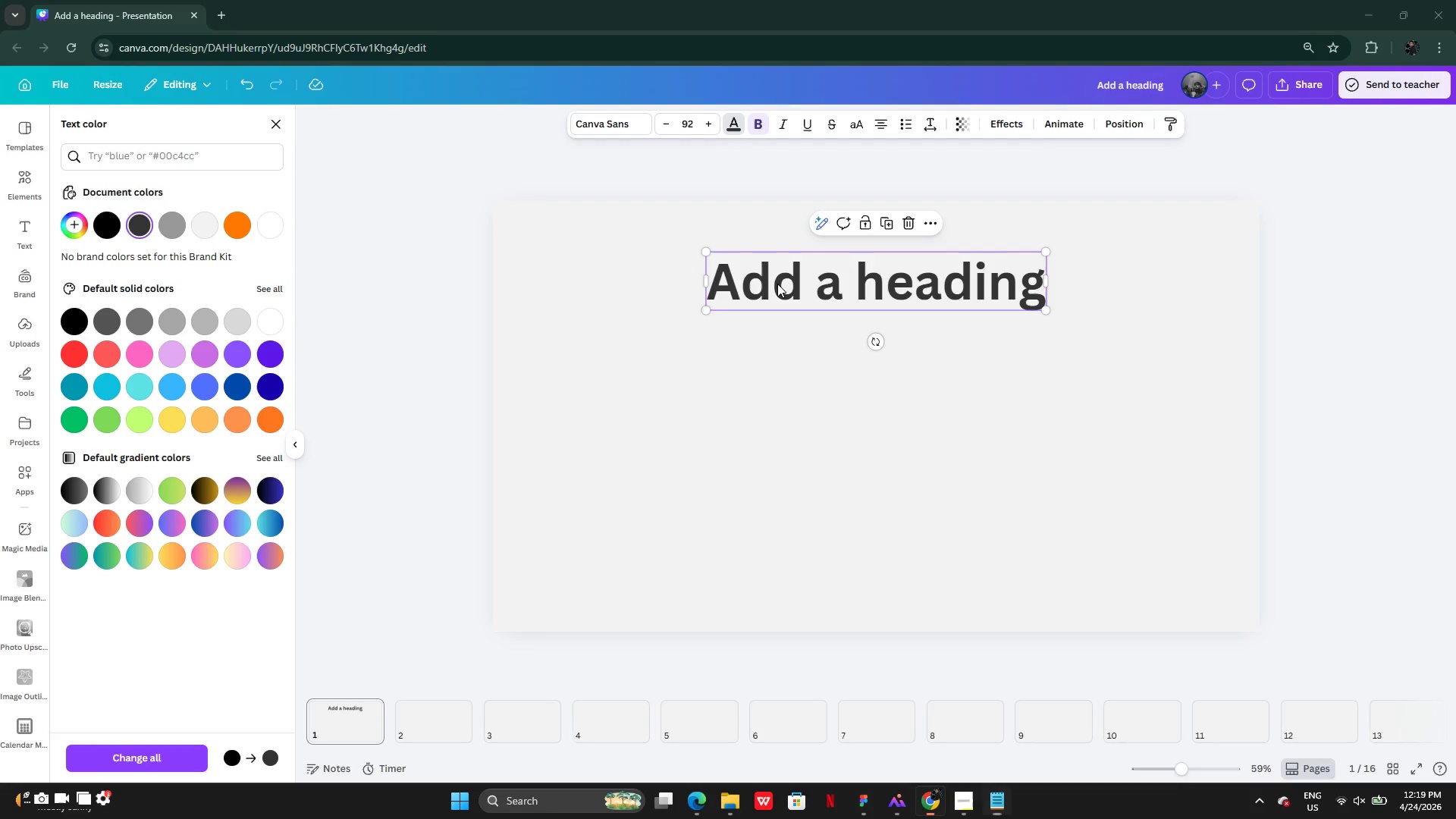 
double_click([777, 284])
 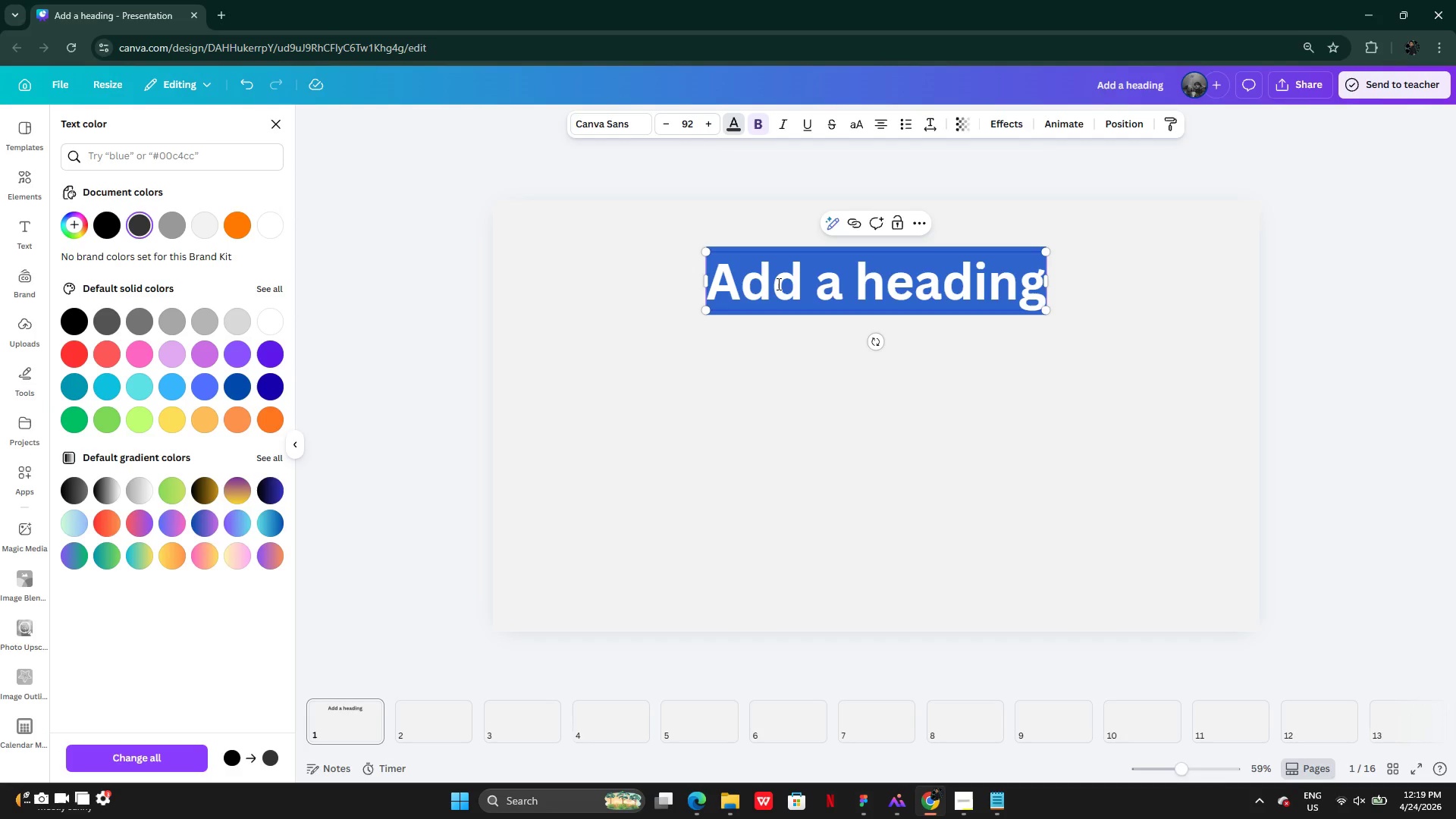 
key(Control+V)
 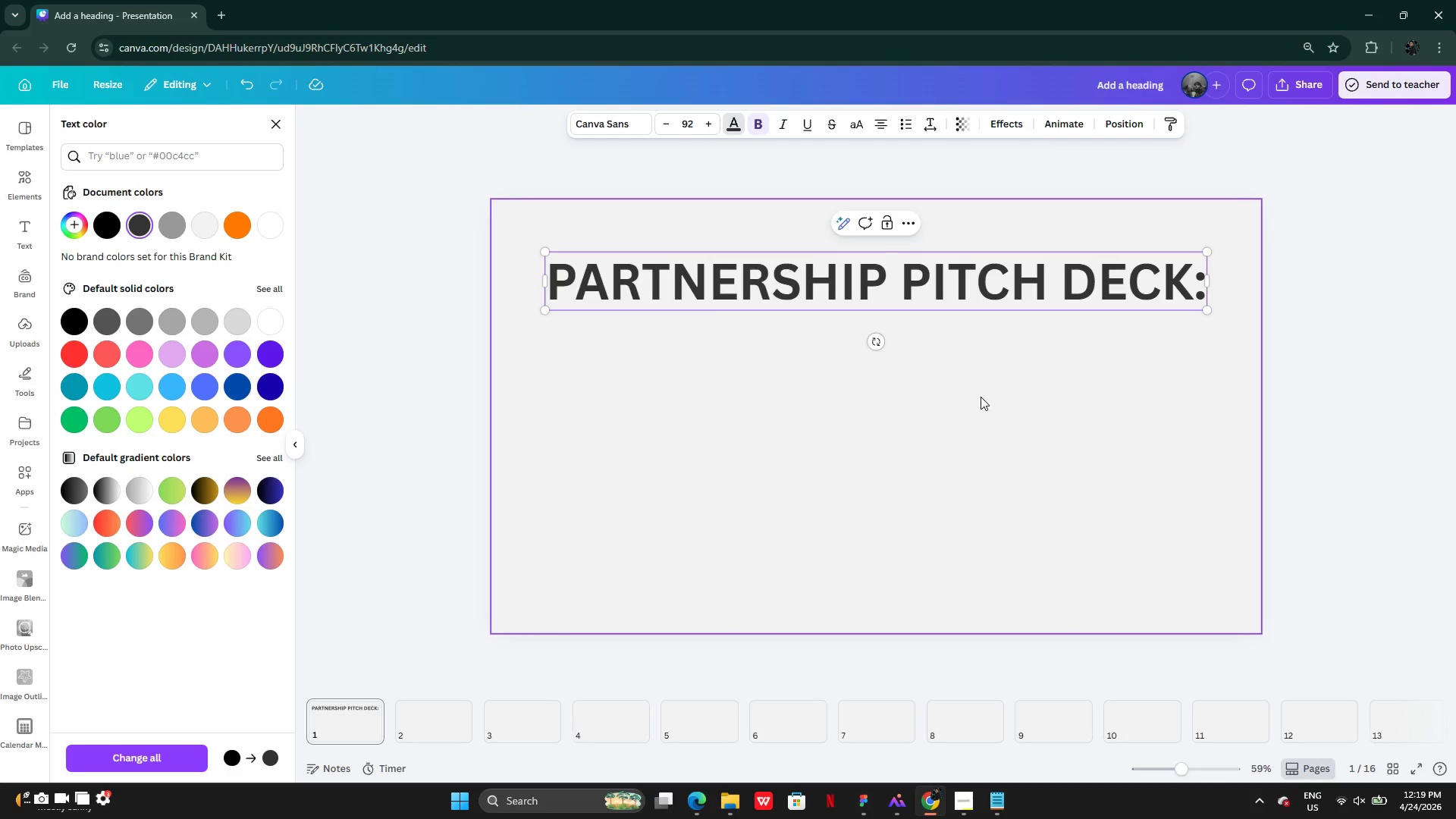 
left_click([981, 397])
 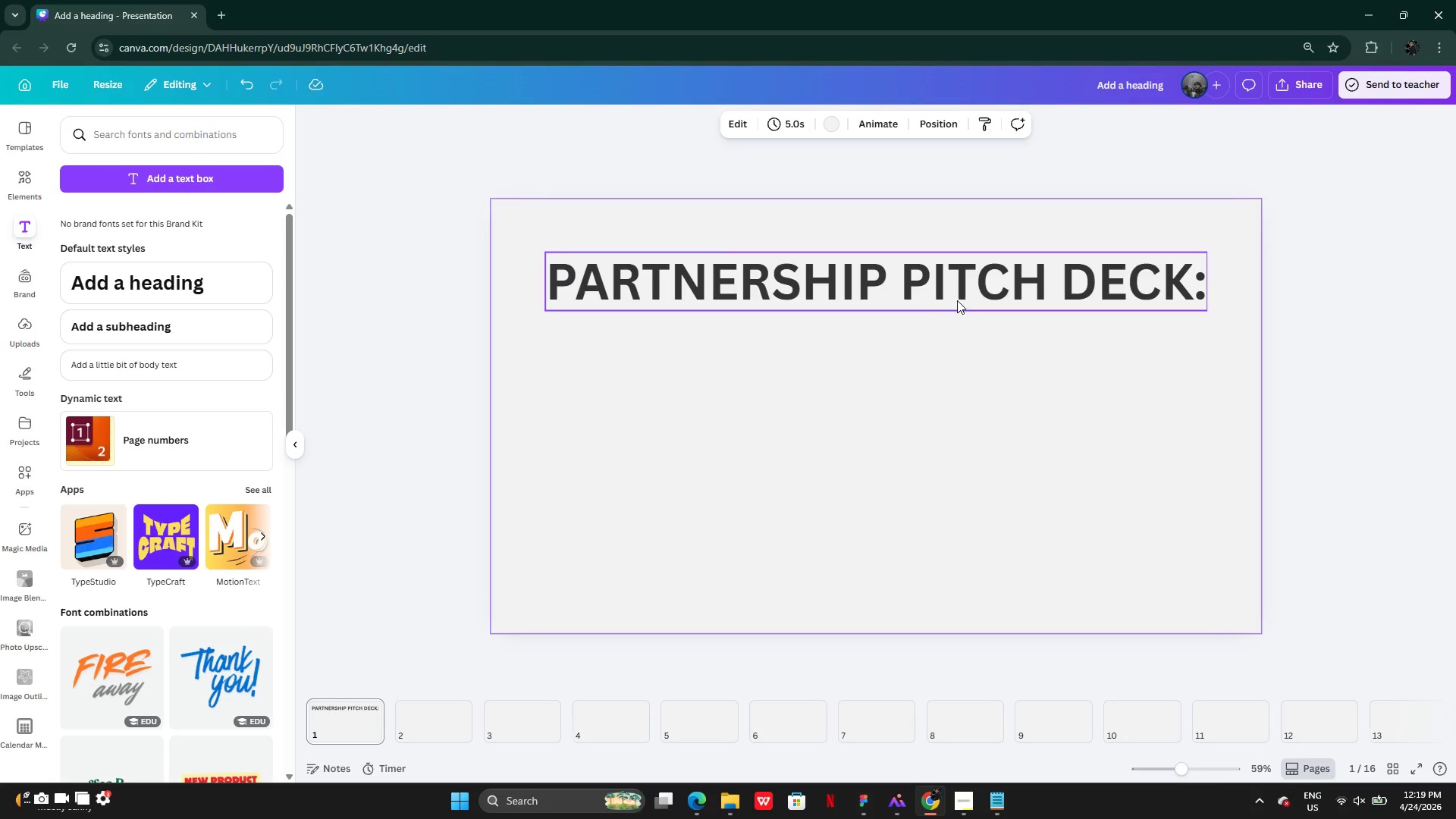 
left_click_drag(start_coordinate=[956, 298], to_coordinate=[968, 293])
 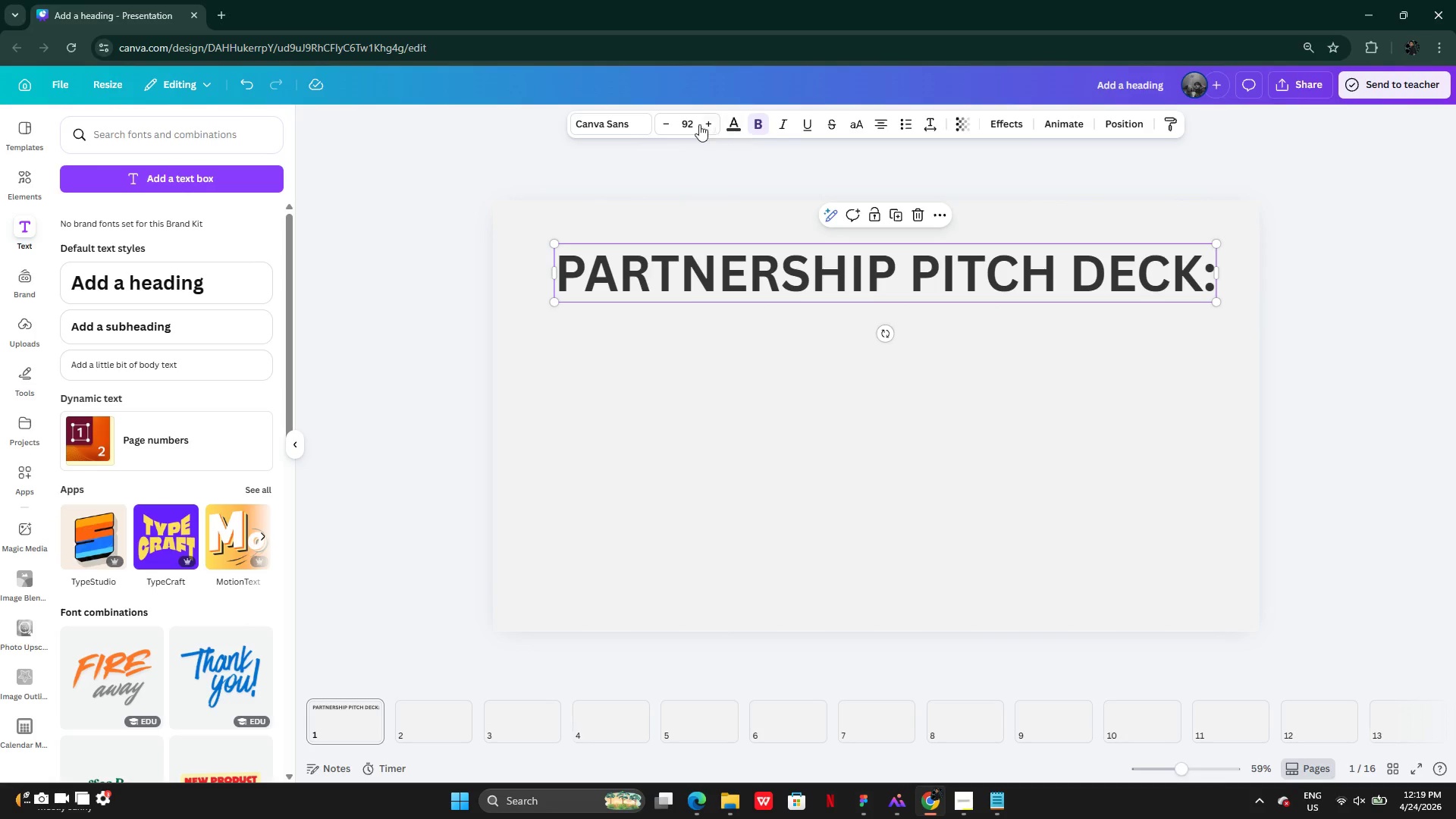 
left_click([695, 122])
 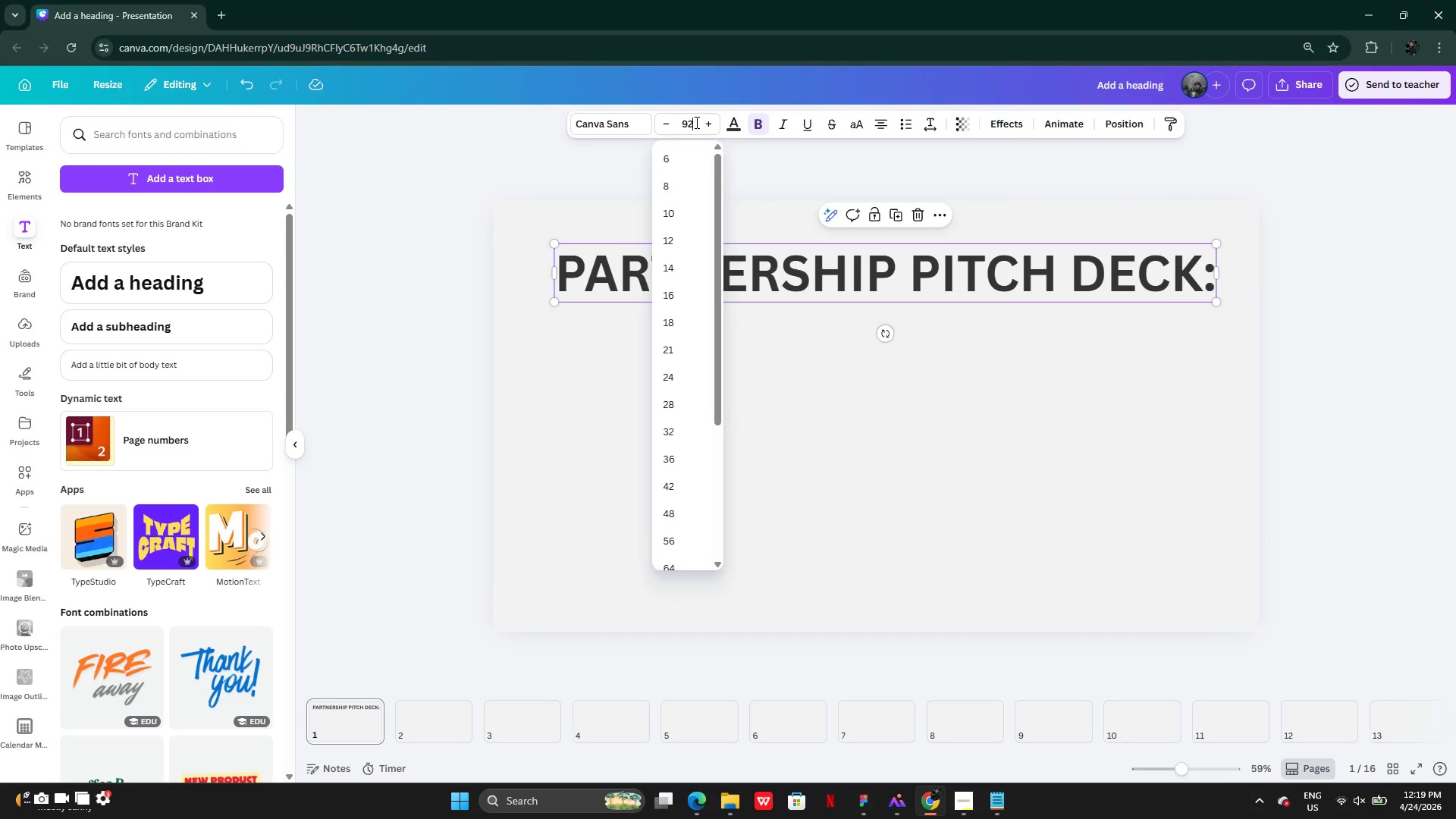 
left_click_drag(start_coordinate=[695, 122], to_coordinate=[679, 121])
 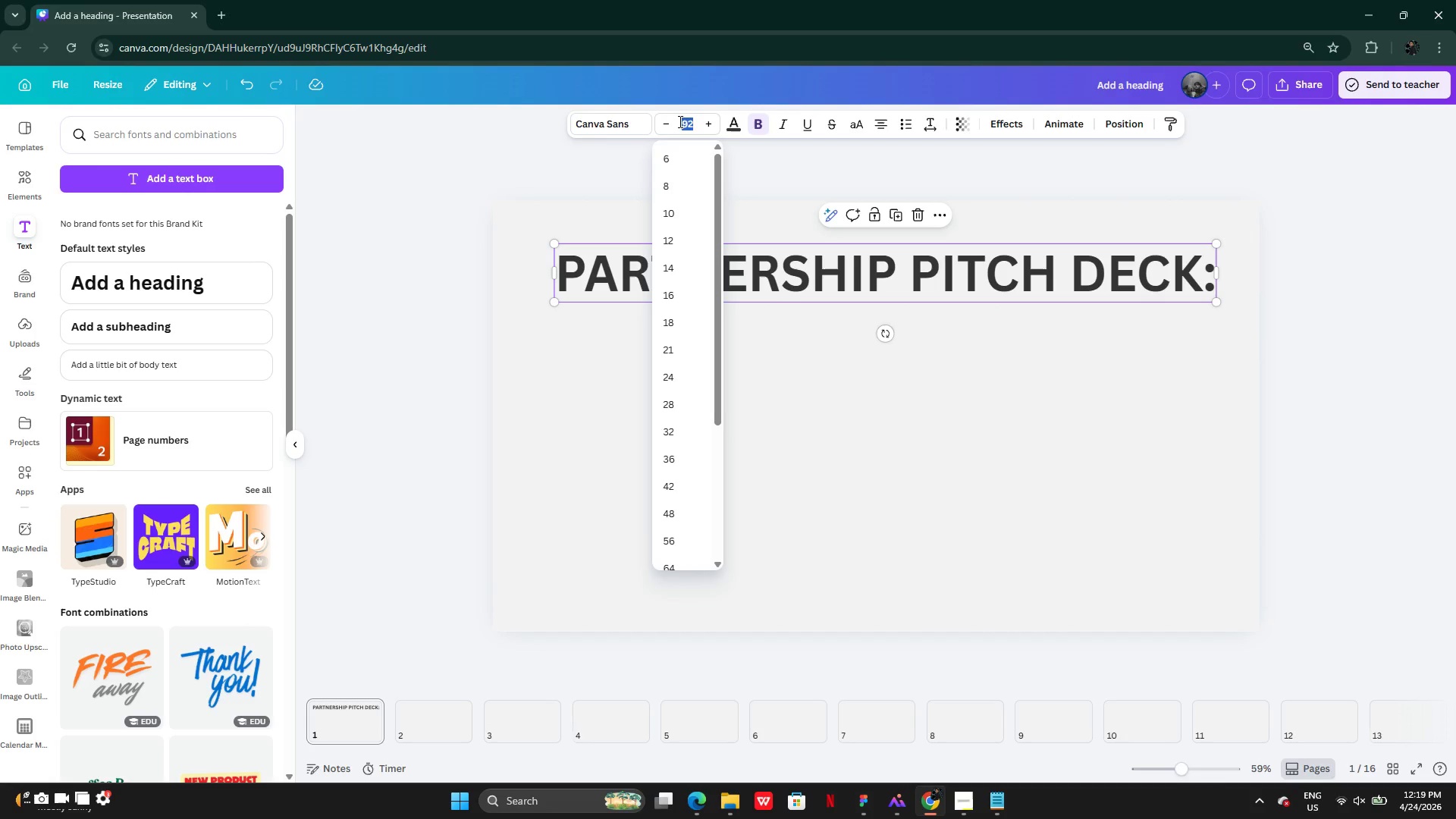 
type(80)
 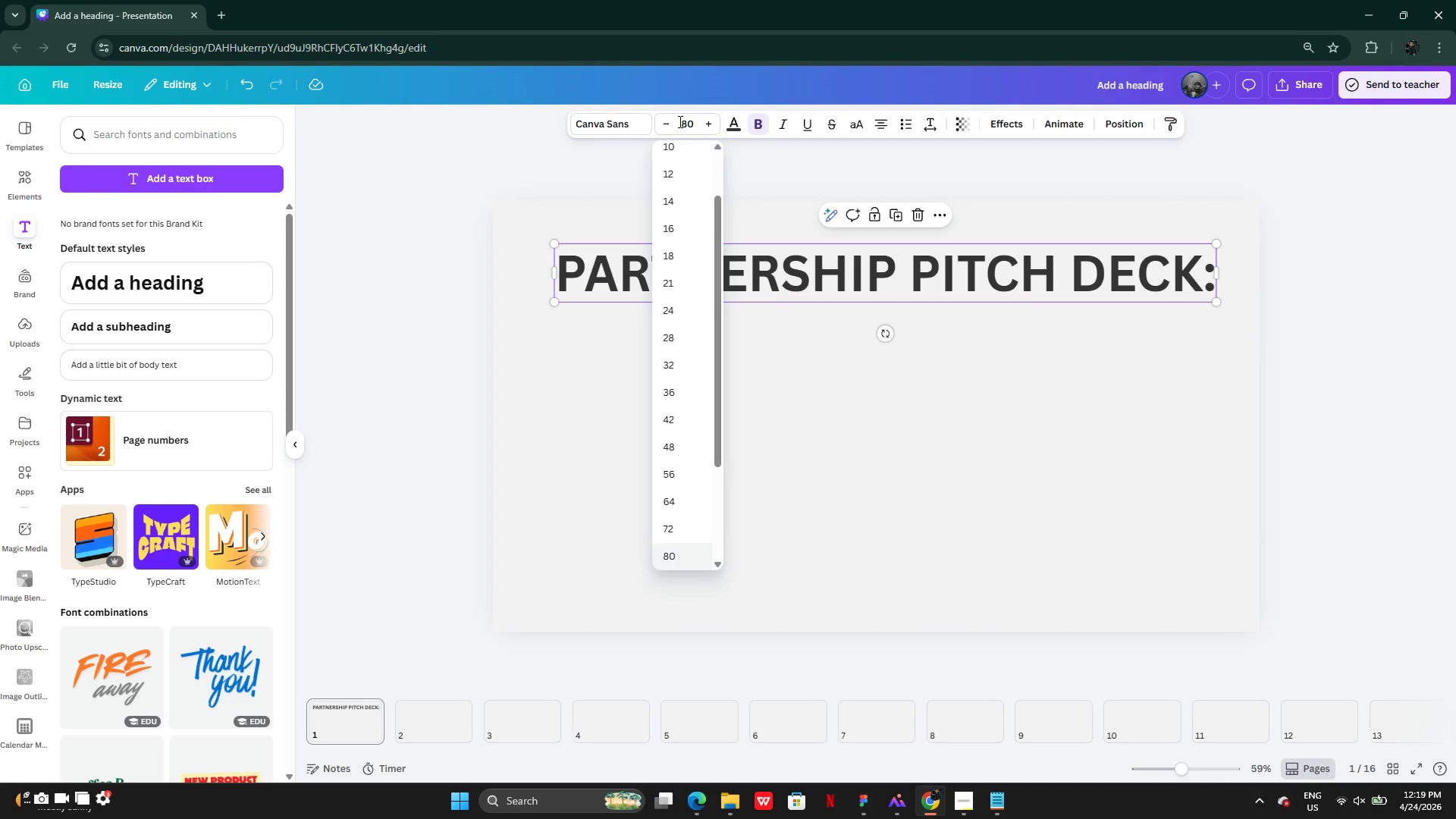 
key(Enter)
 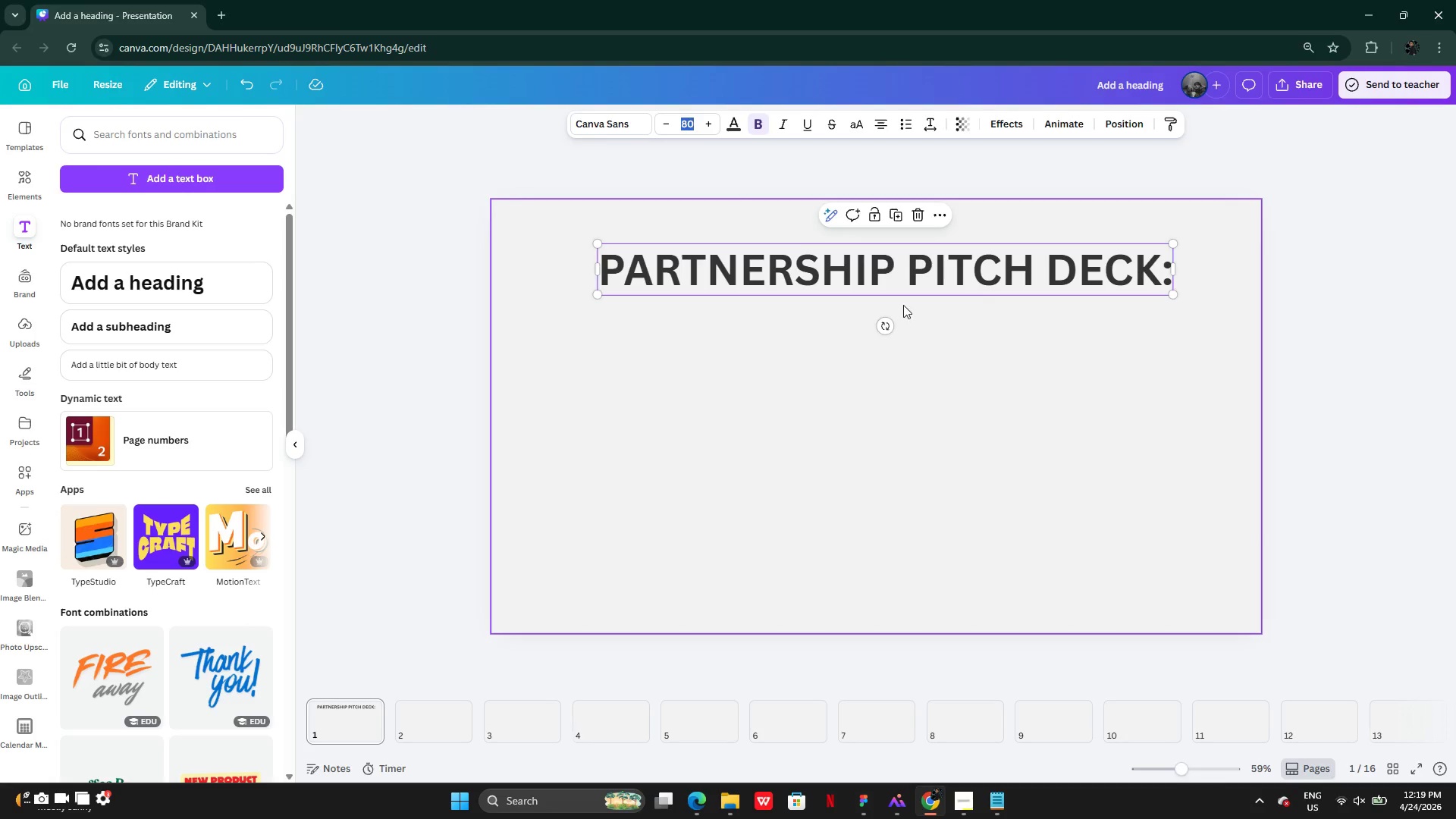 
left_click([941, 340])
 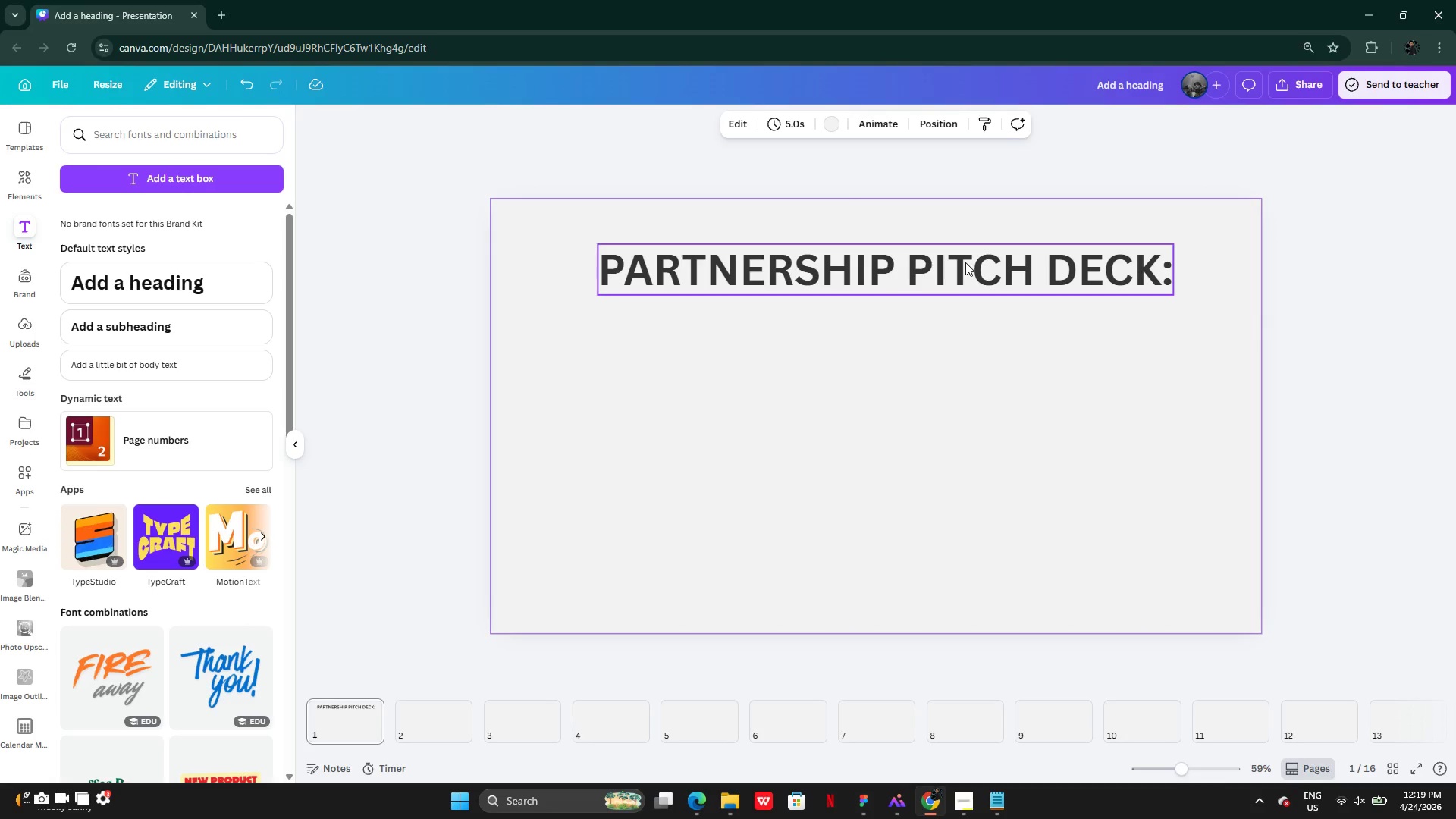 
left_click([968, 261])
 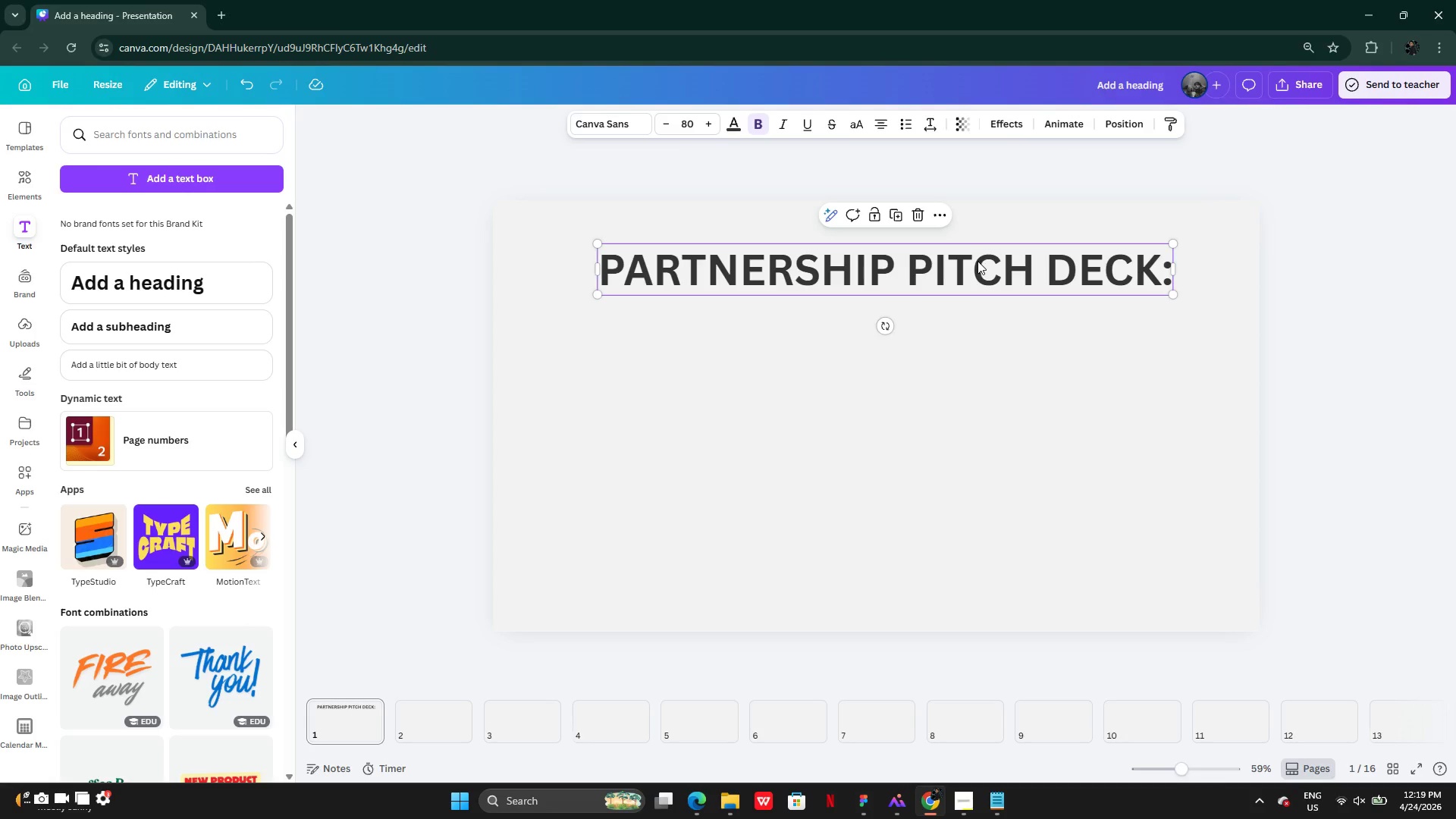 
left_click_drag(start_coordinate=[978, 261], to_coordinate=[972, 261])
 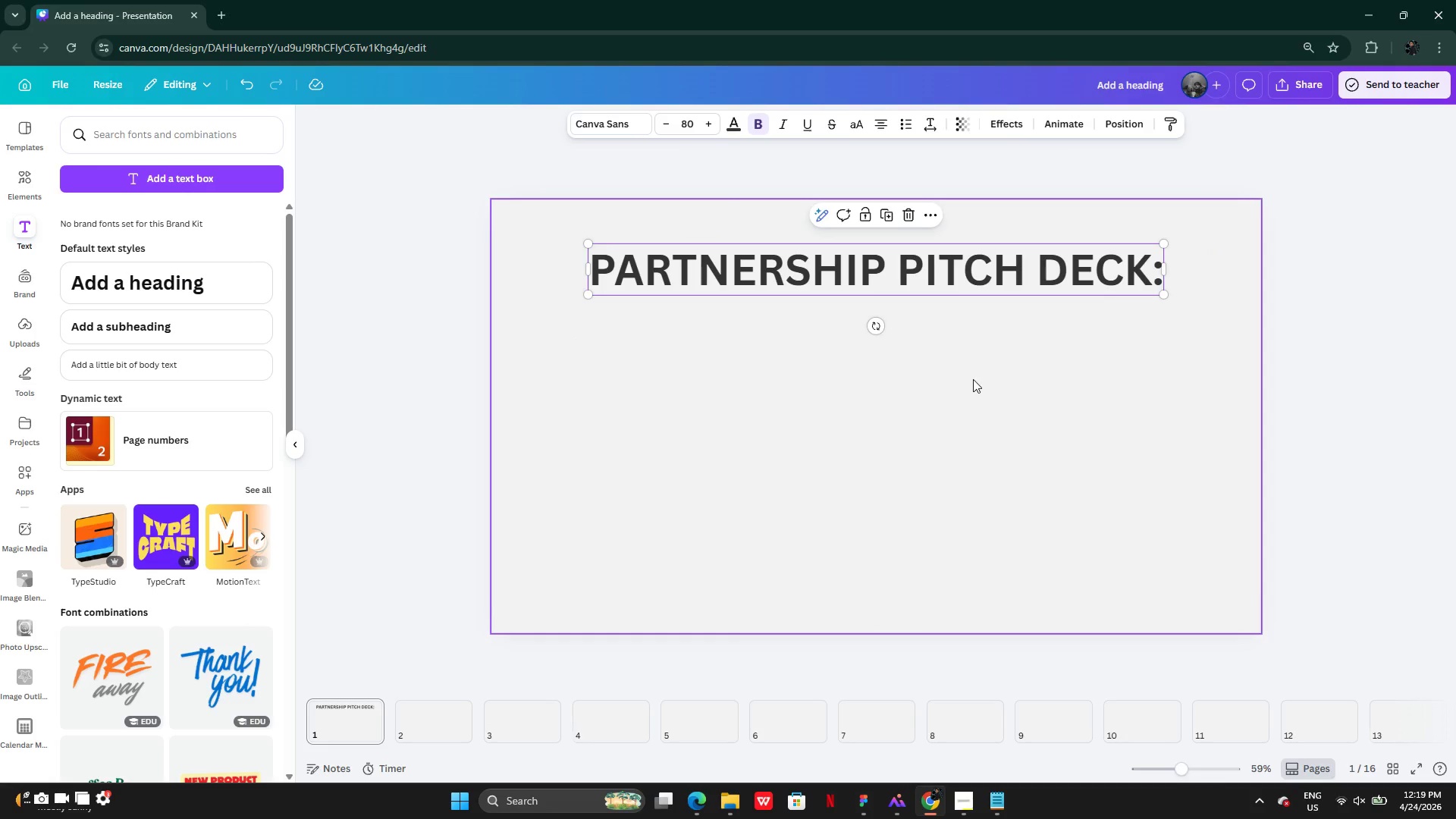 
left_click([973, 379])
 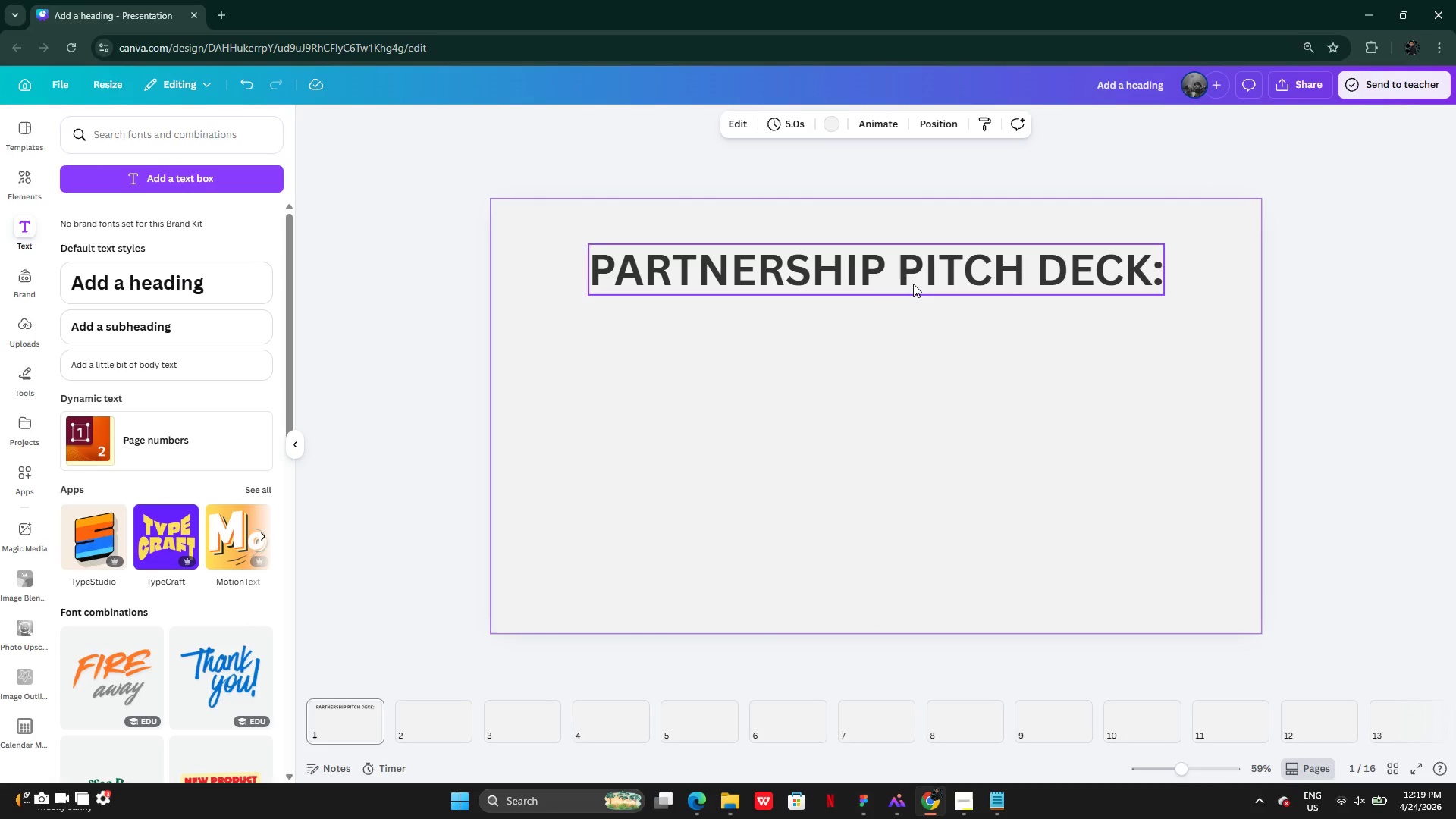 
left_click([895, 259])
 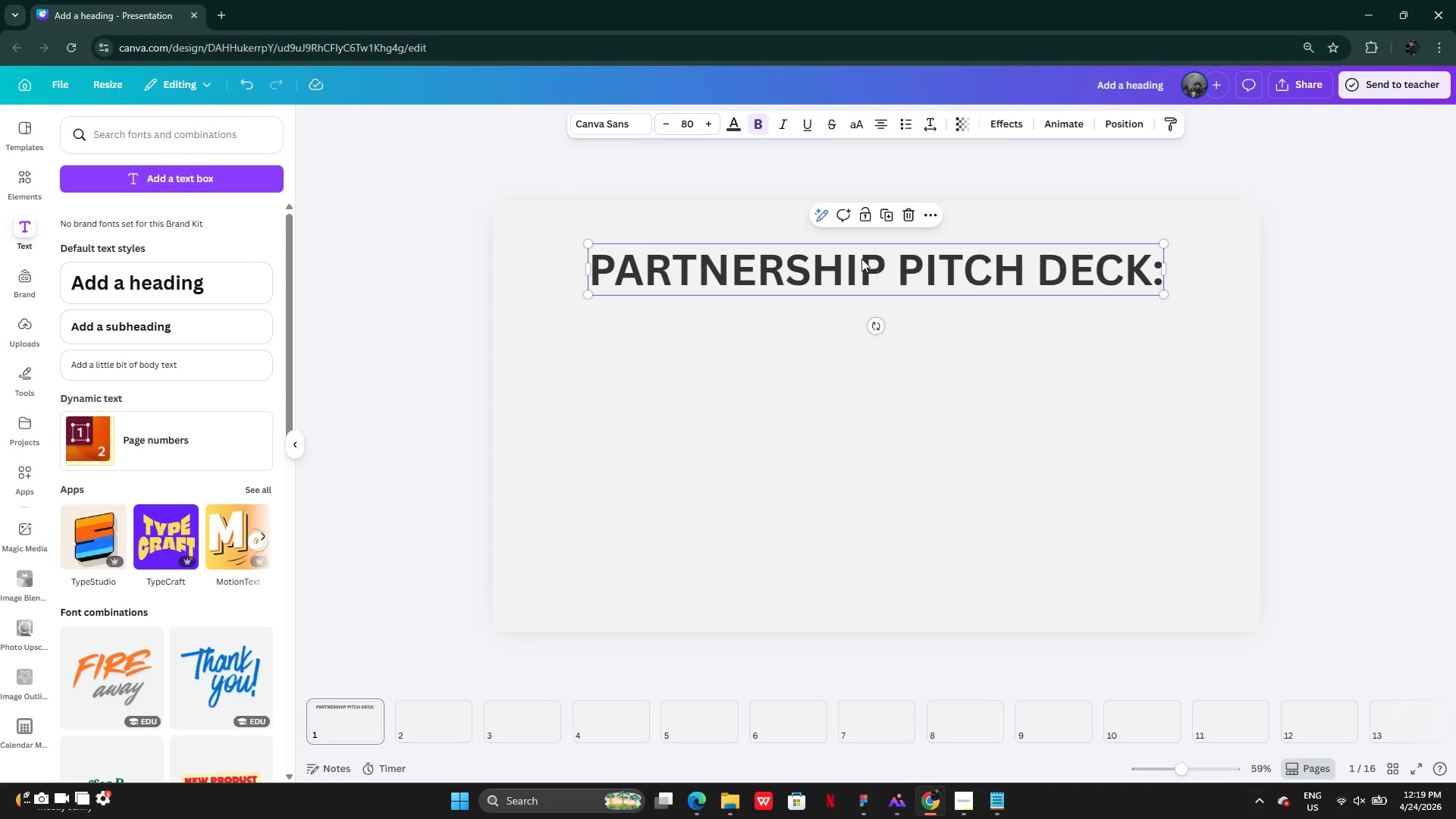 
key(Alt+AltLeft)
 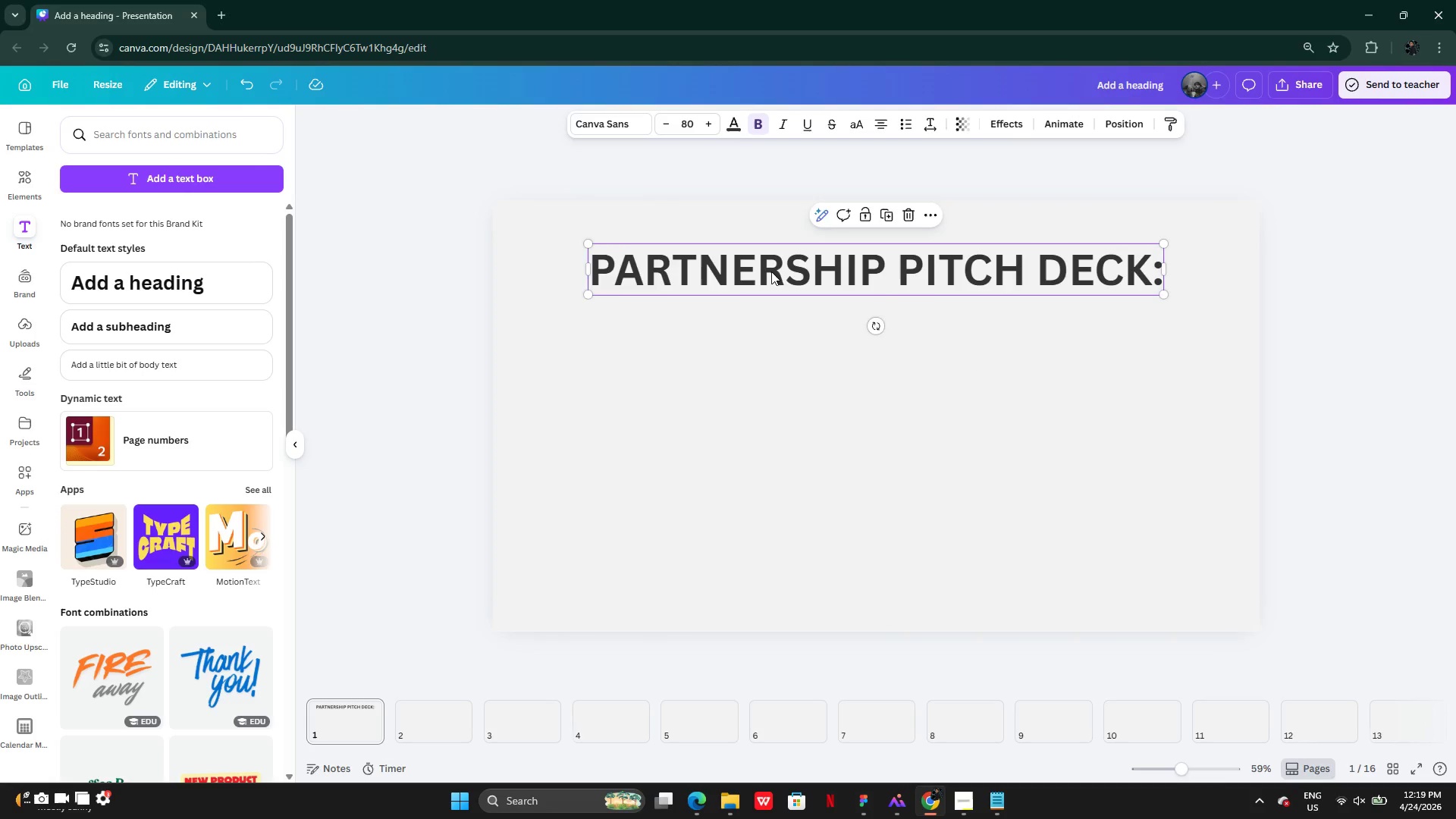 
left_click_drag(start_coordinate=[771, 267], to_coordinate=[770, 322])
 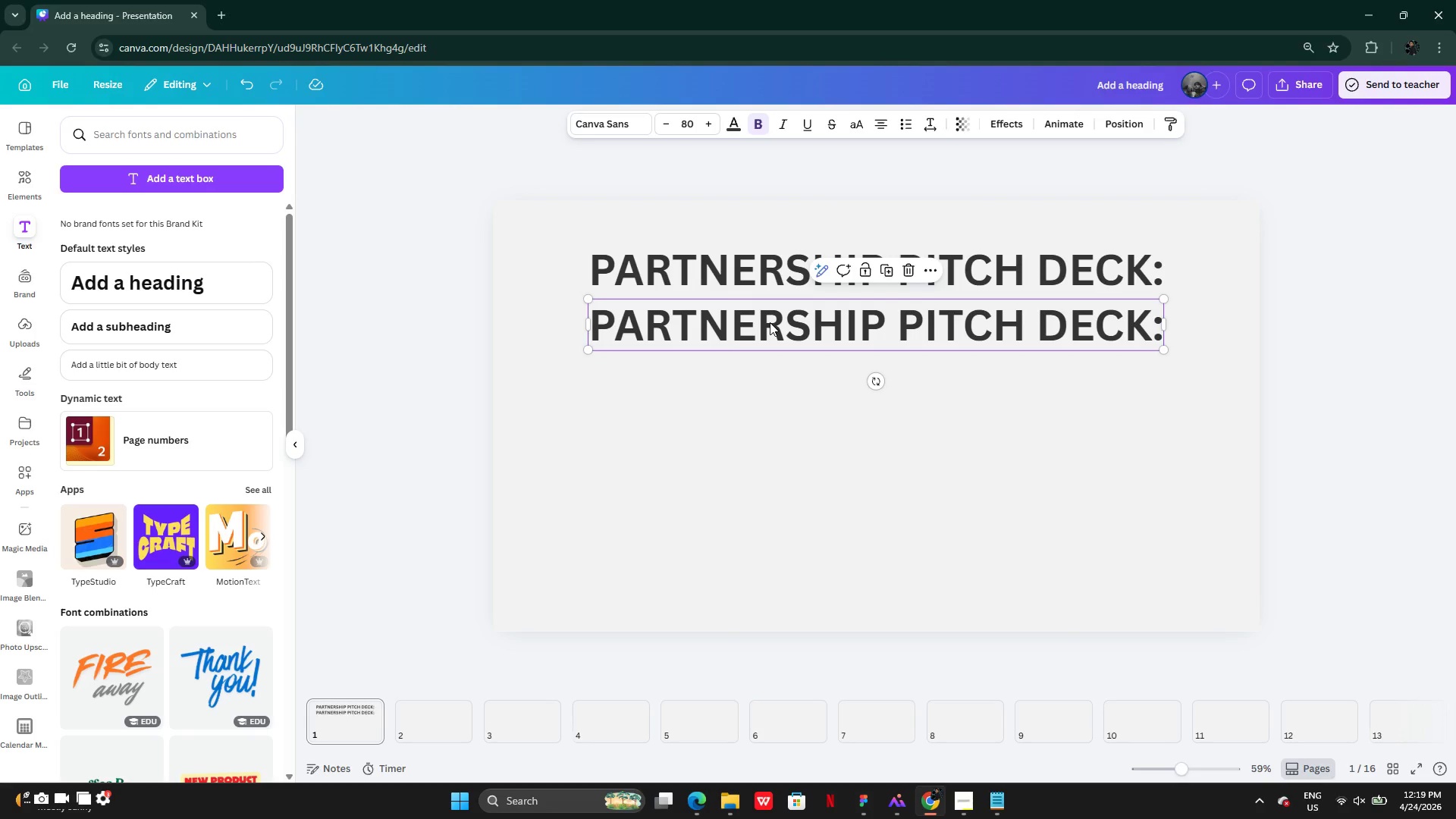 
left_click_drag(start_coordinate=[770, 322], to_coordinate=[766, 314])
 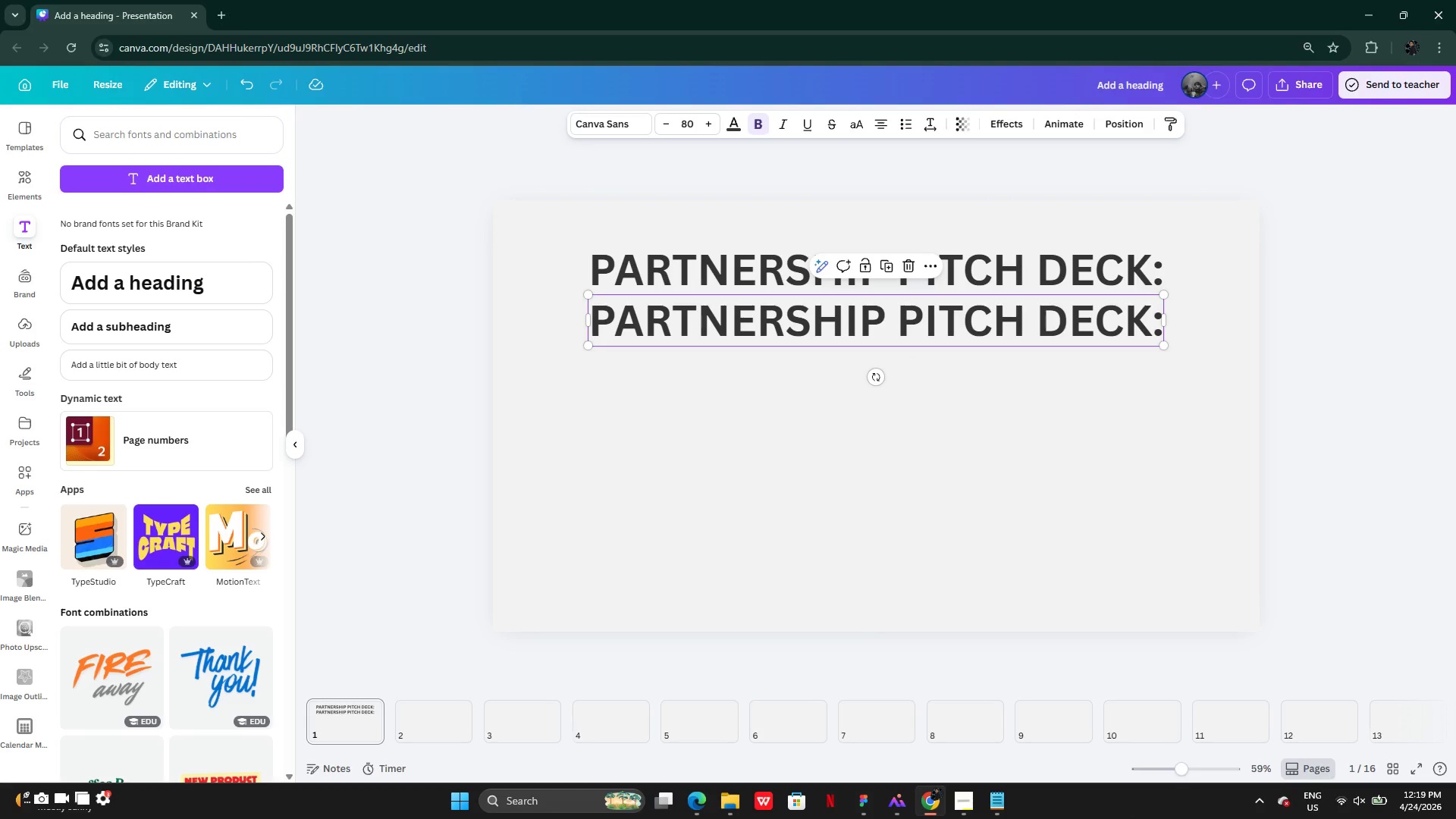 
left_click([1003, 805])
 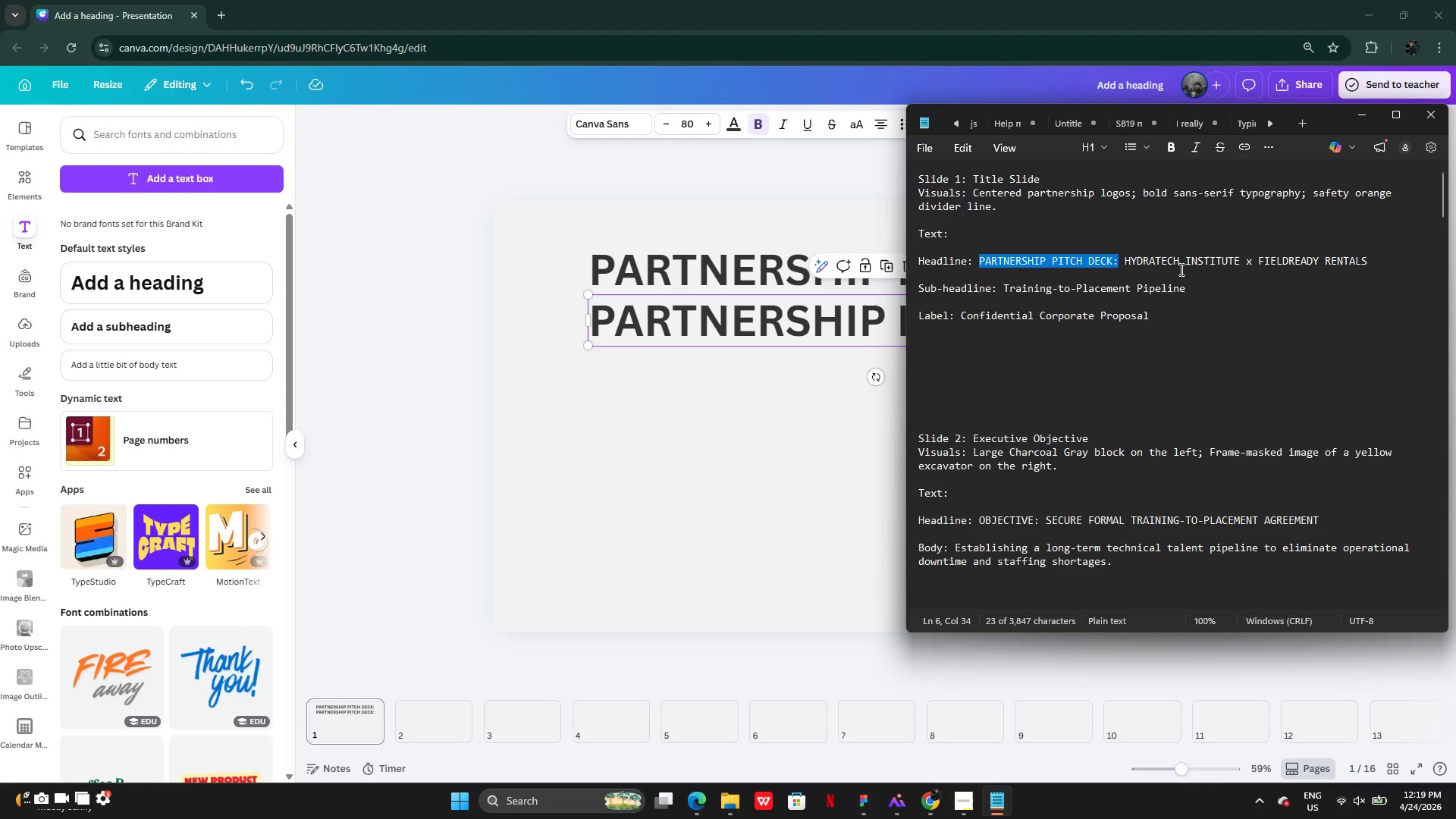 
left_click([1145, 325])
 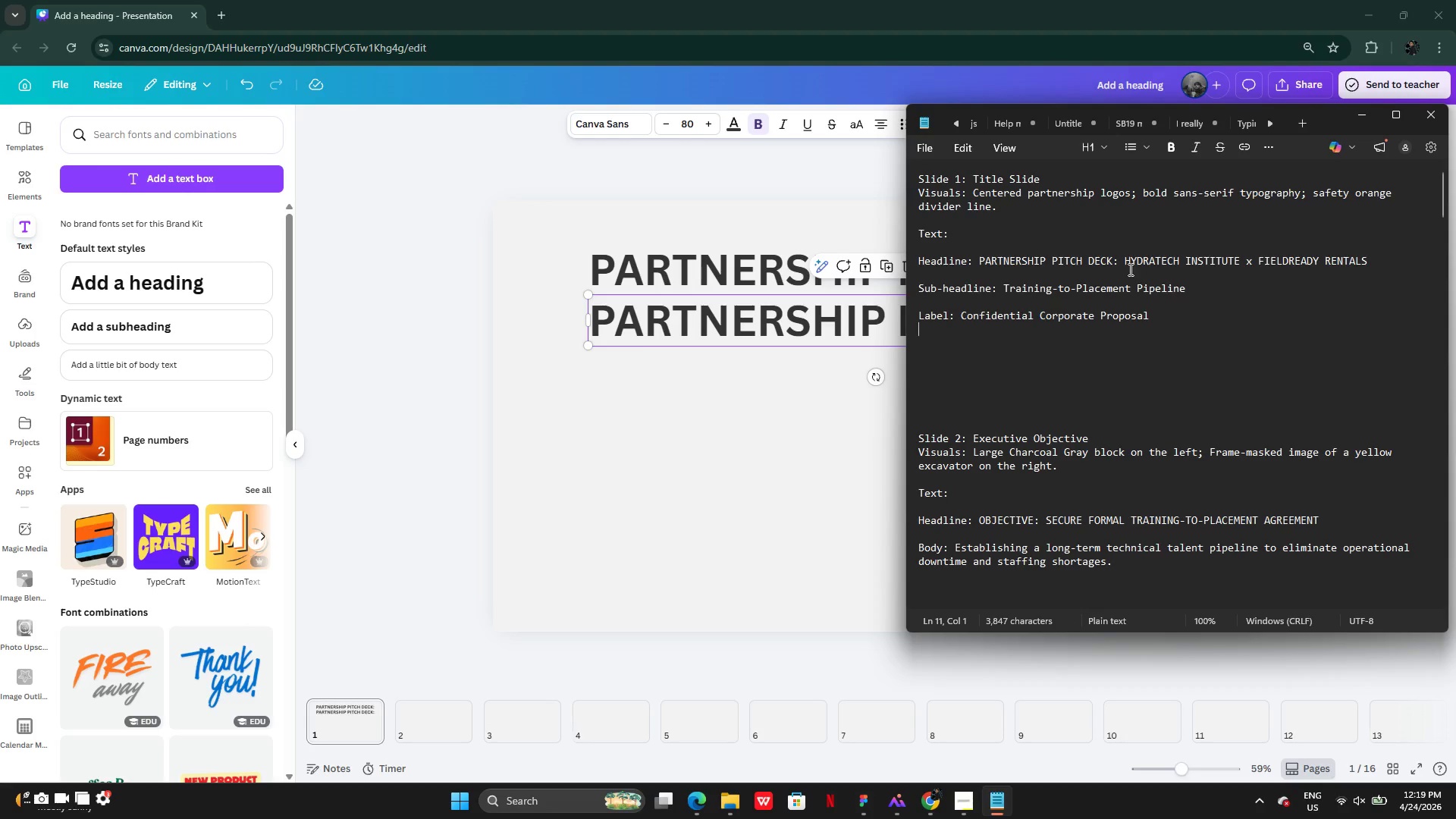 
wait(5.59)
 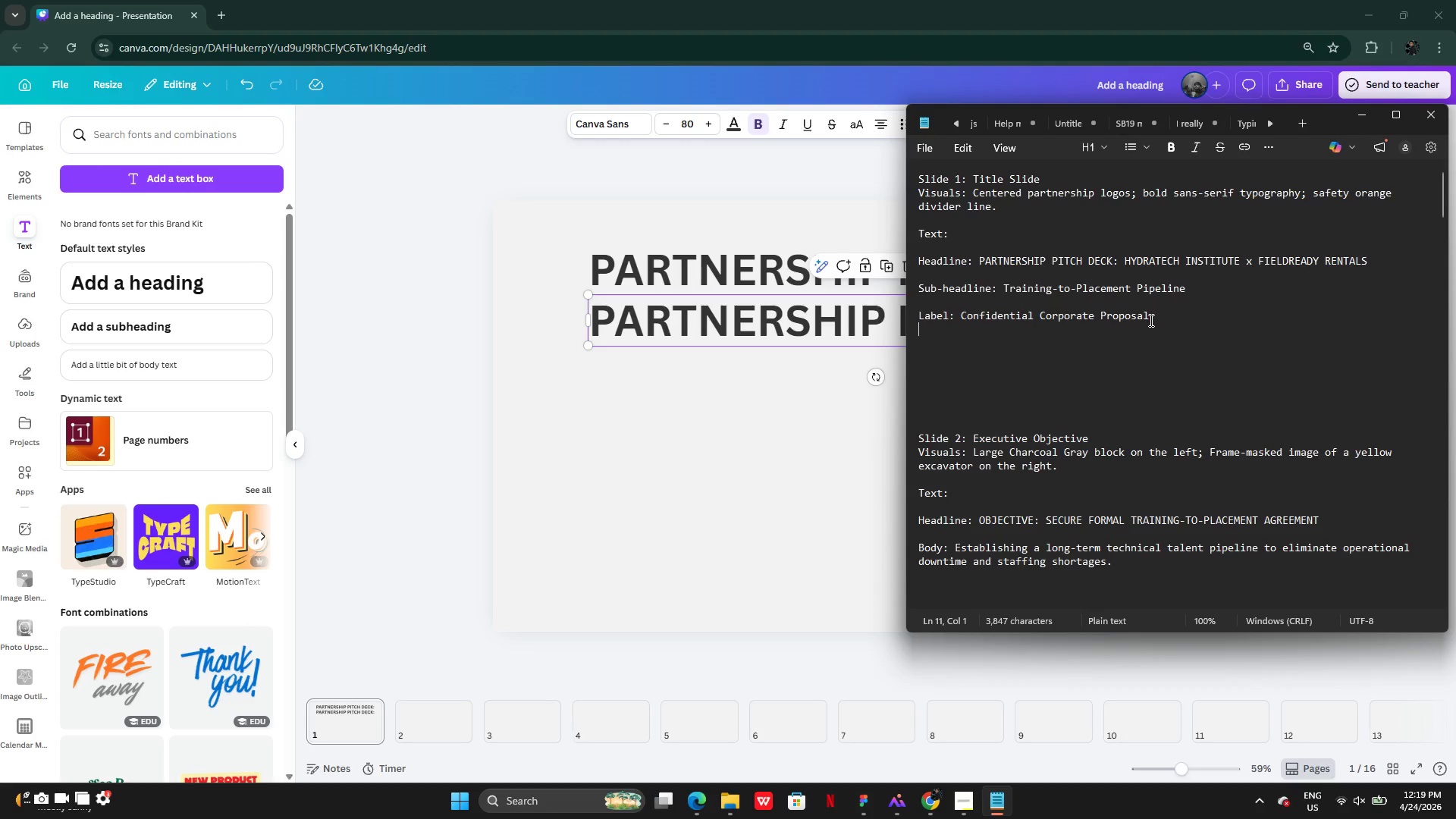 
left_click_drag(start_coordinate=[1123, 262], to_coordinate=[1367, 257])
 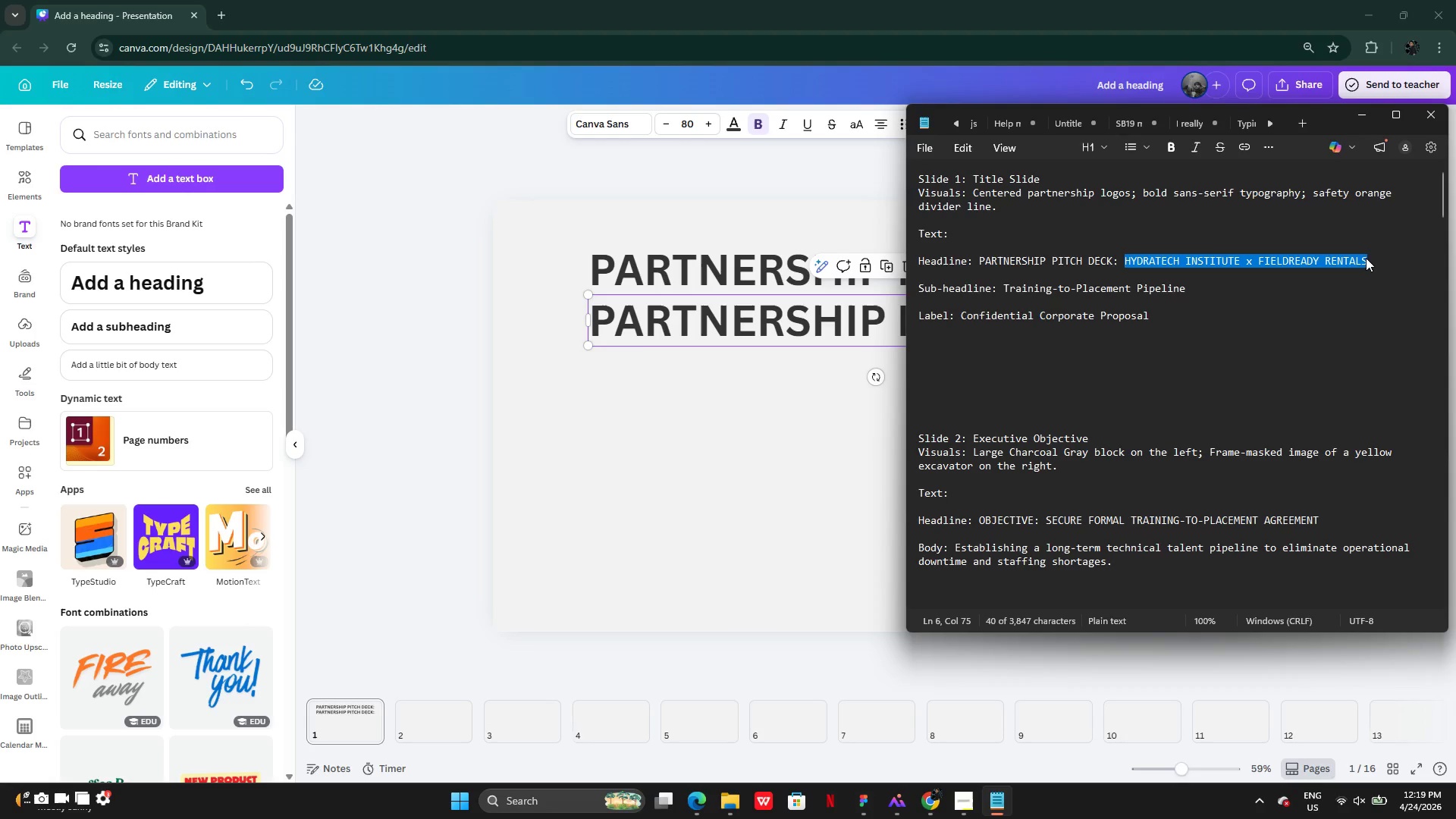 
key(Control+C)
 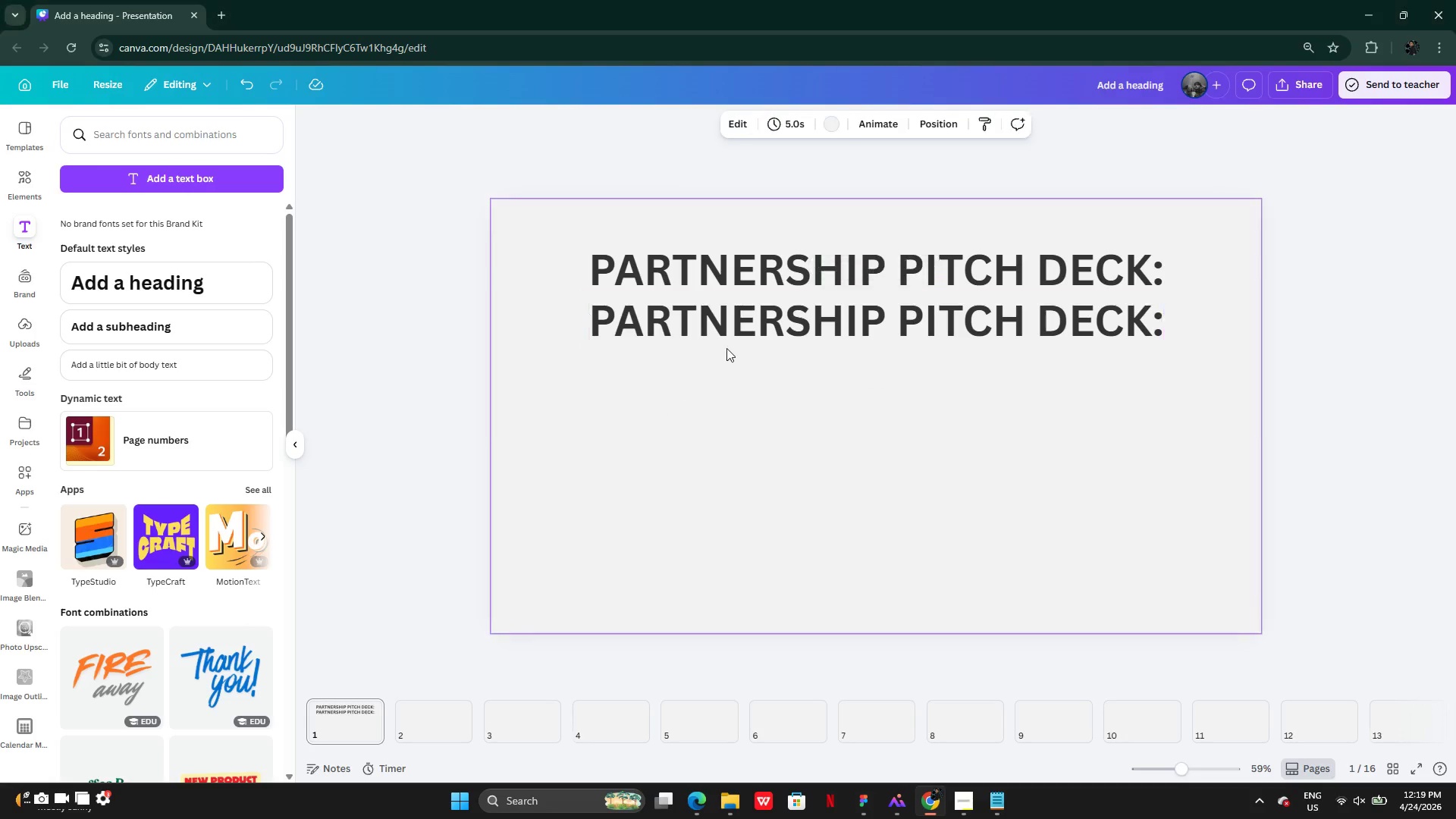 
double_click([726, 344])
 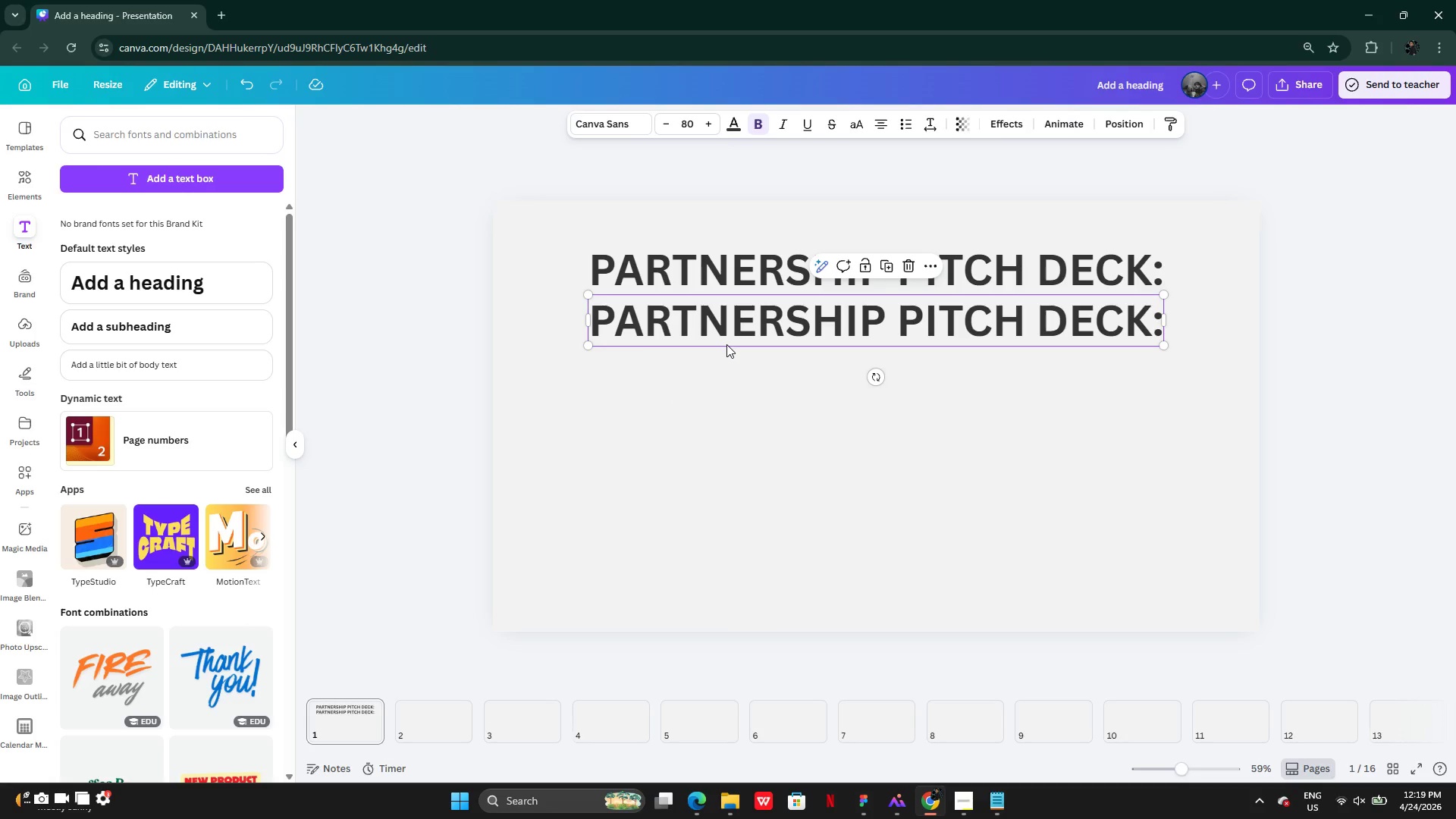 
triple_click([726, 344])
 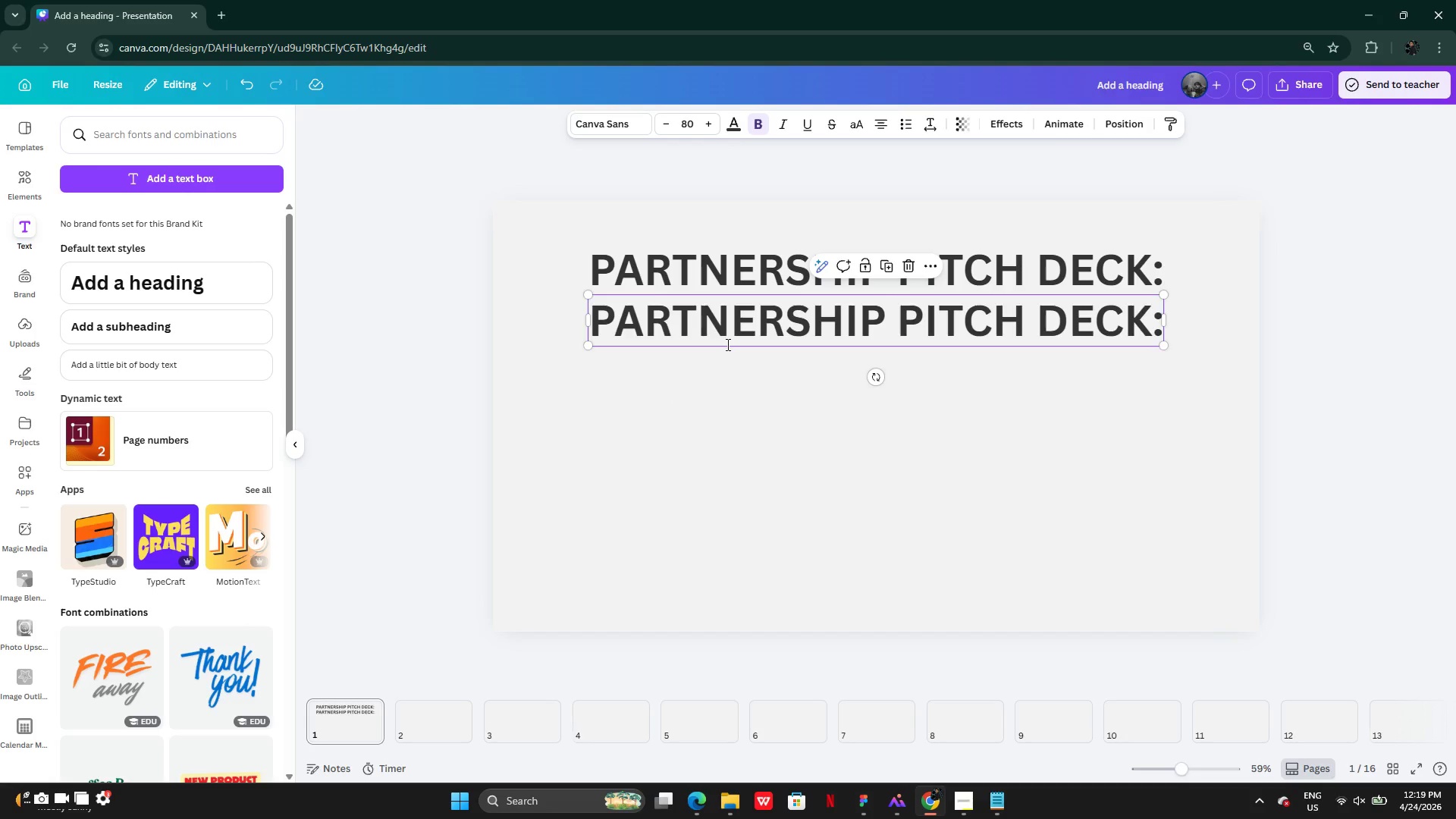 
key(Control+V)
 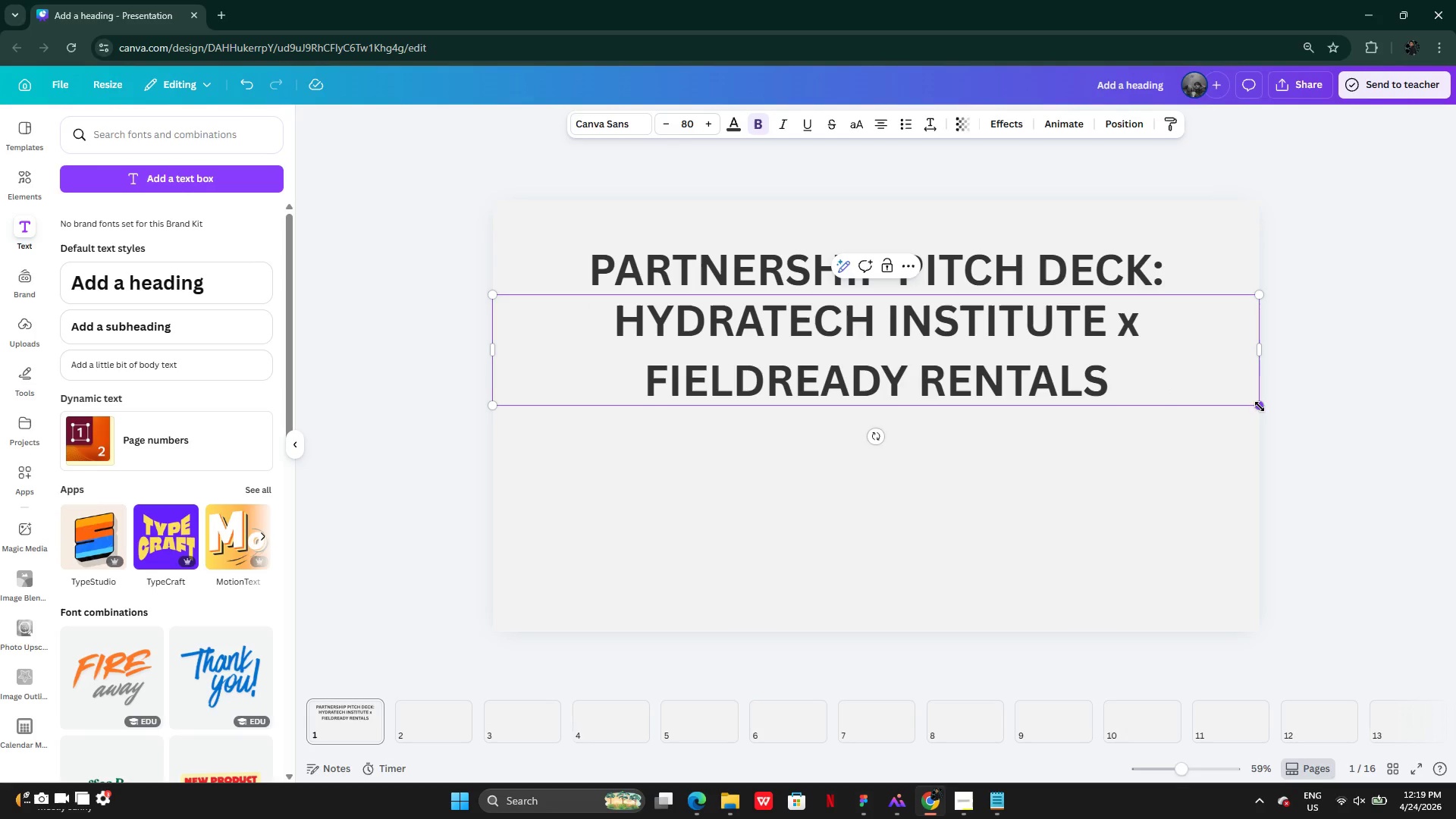 
wait(11.09)
 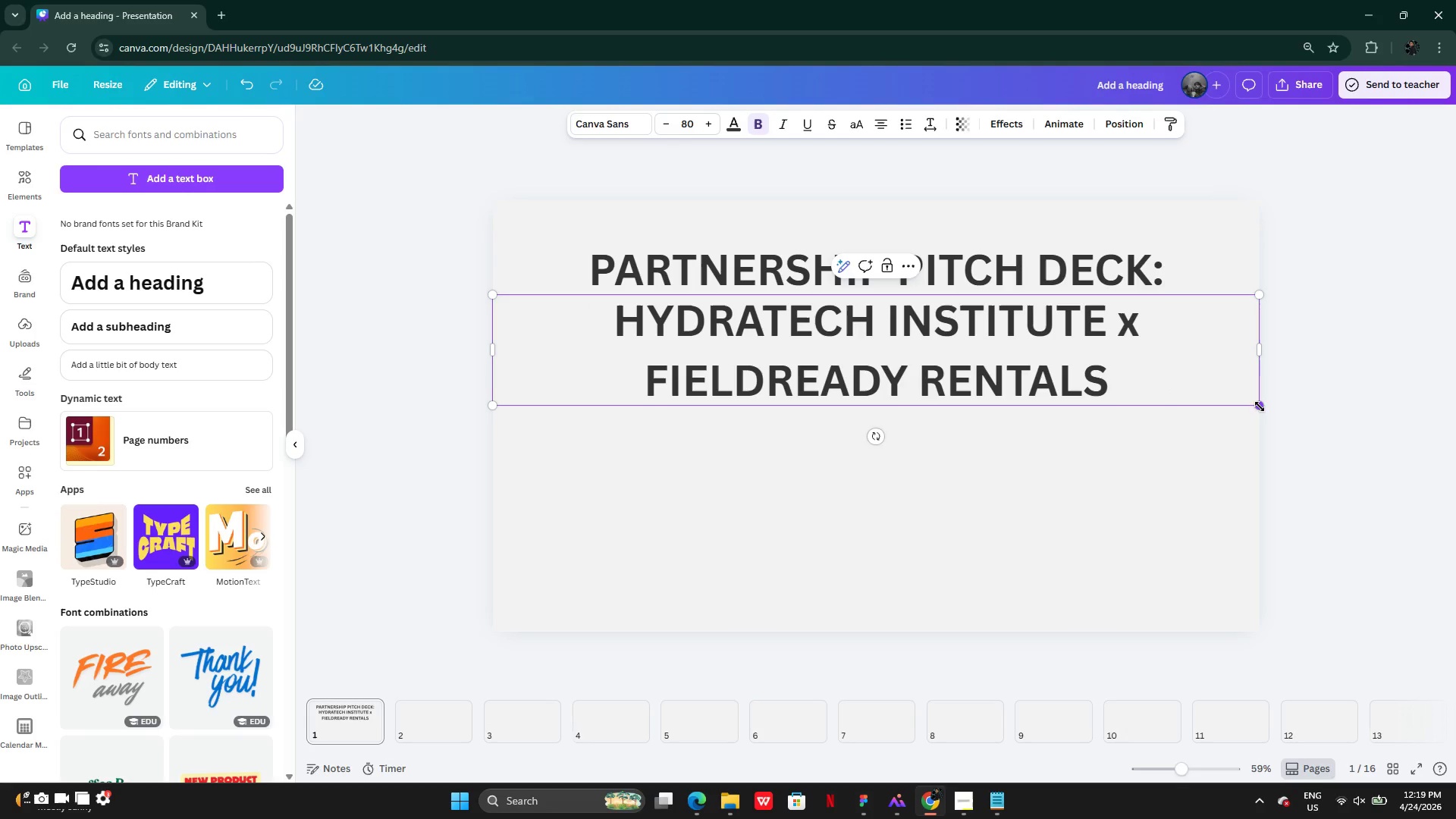 
left_click_drag(start_coordinate=[1264, 406], to_coordinate=[983, 322])
 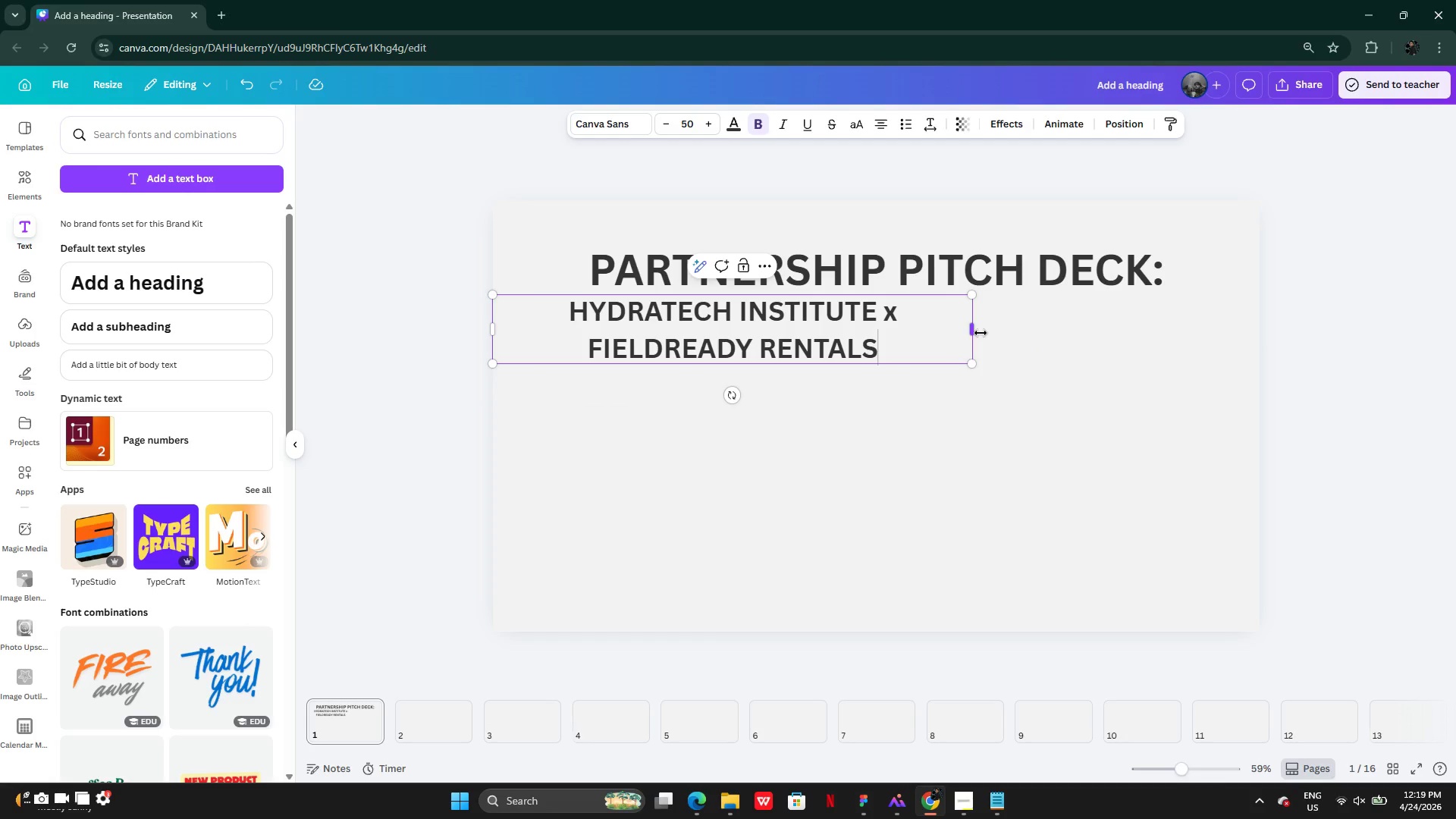 
left_click_drag(start_coordinate=[981, 333], to_coordinate=[1213, 340])
 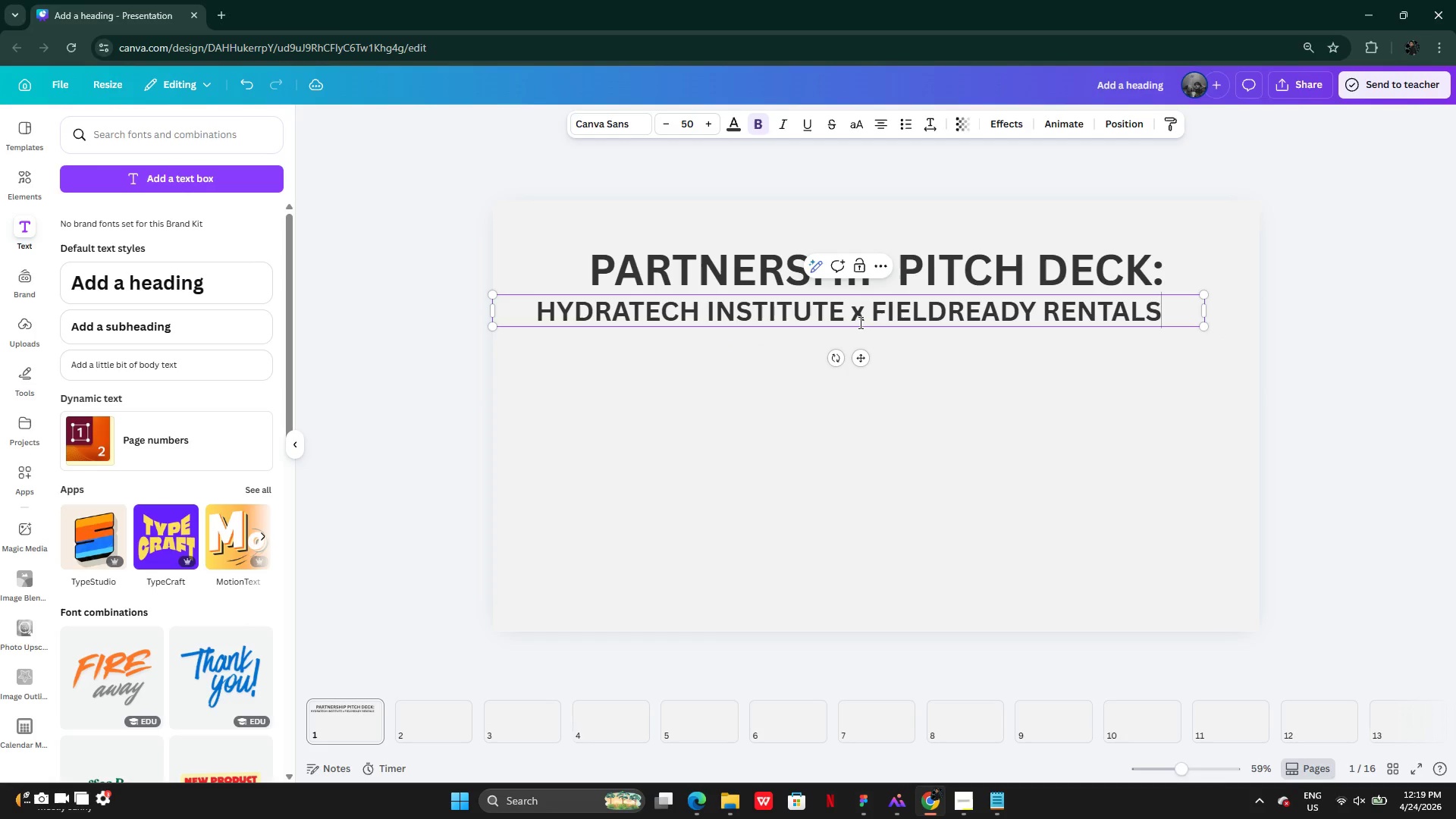 
left_click_drag(start_coordinate=[862, 320], to_coordinate=[889, 318])
 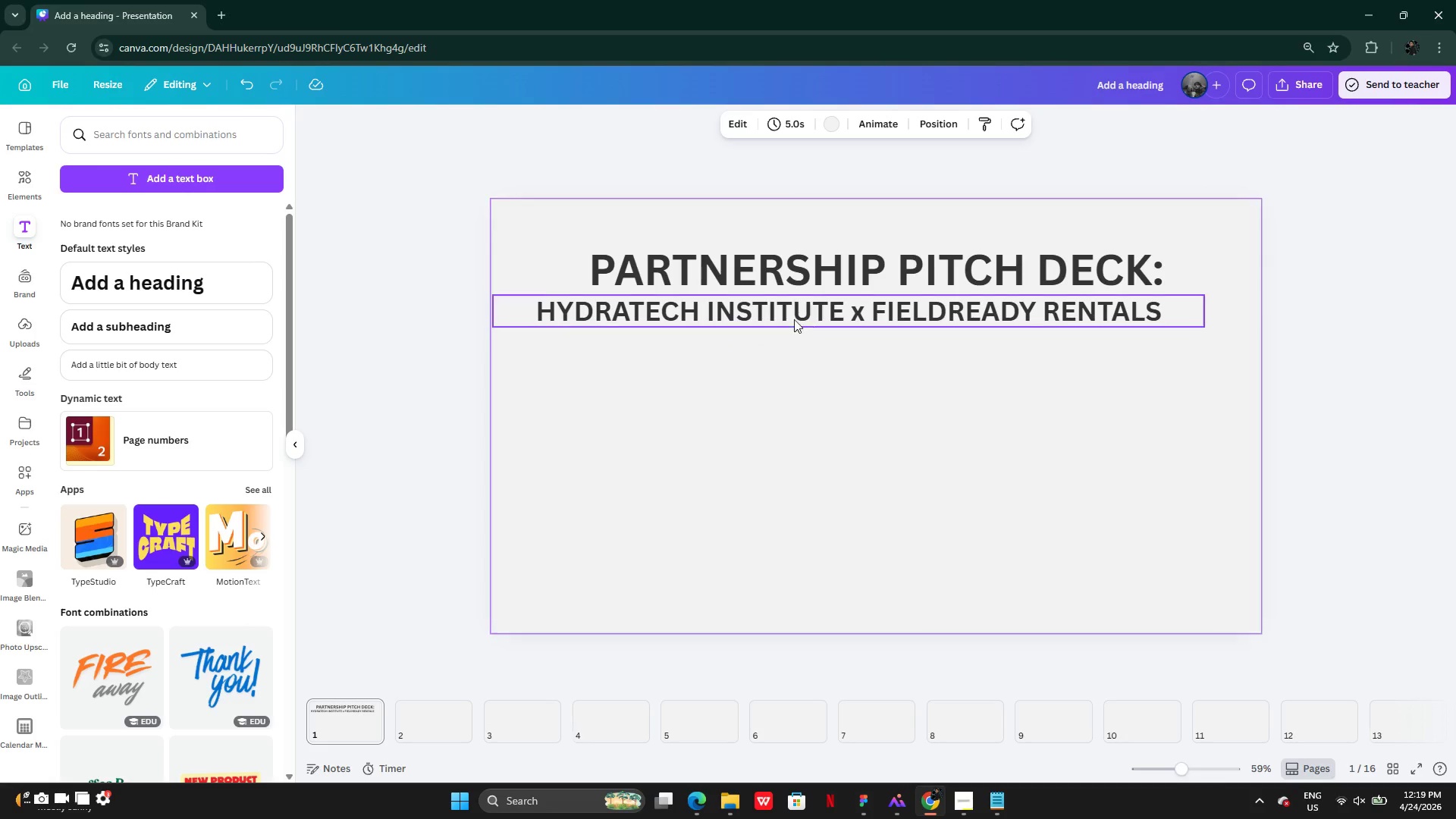 
left_click([791, 319])
 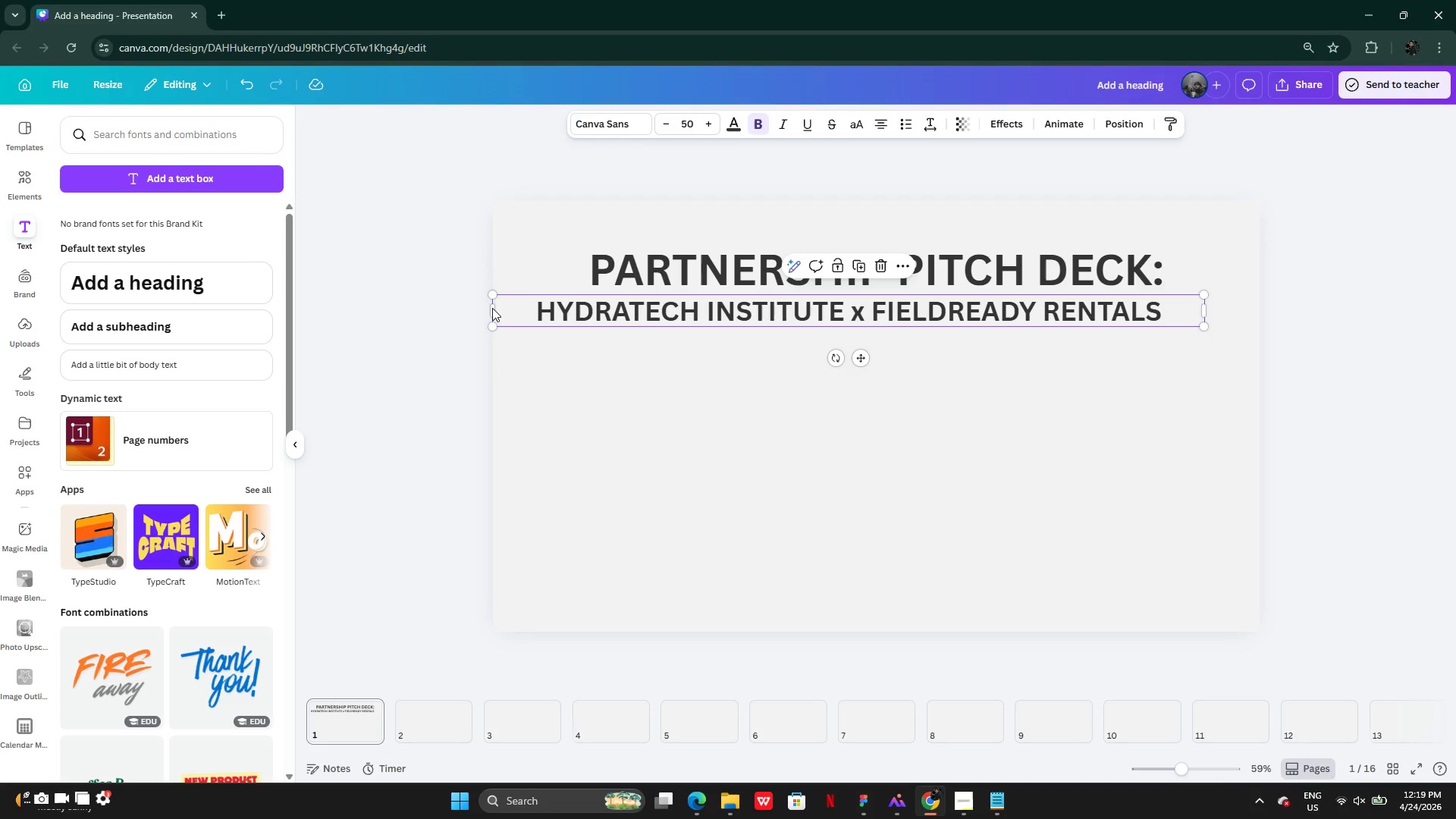 
left_click_drag(start_coordinate=[492, 308], to_coordinate=[576, 313])
 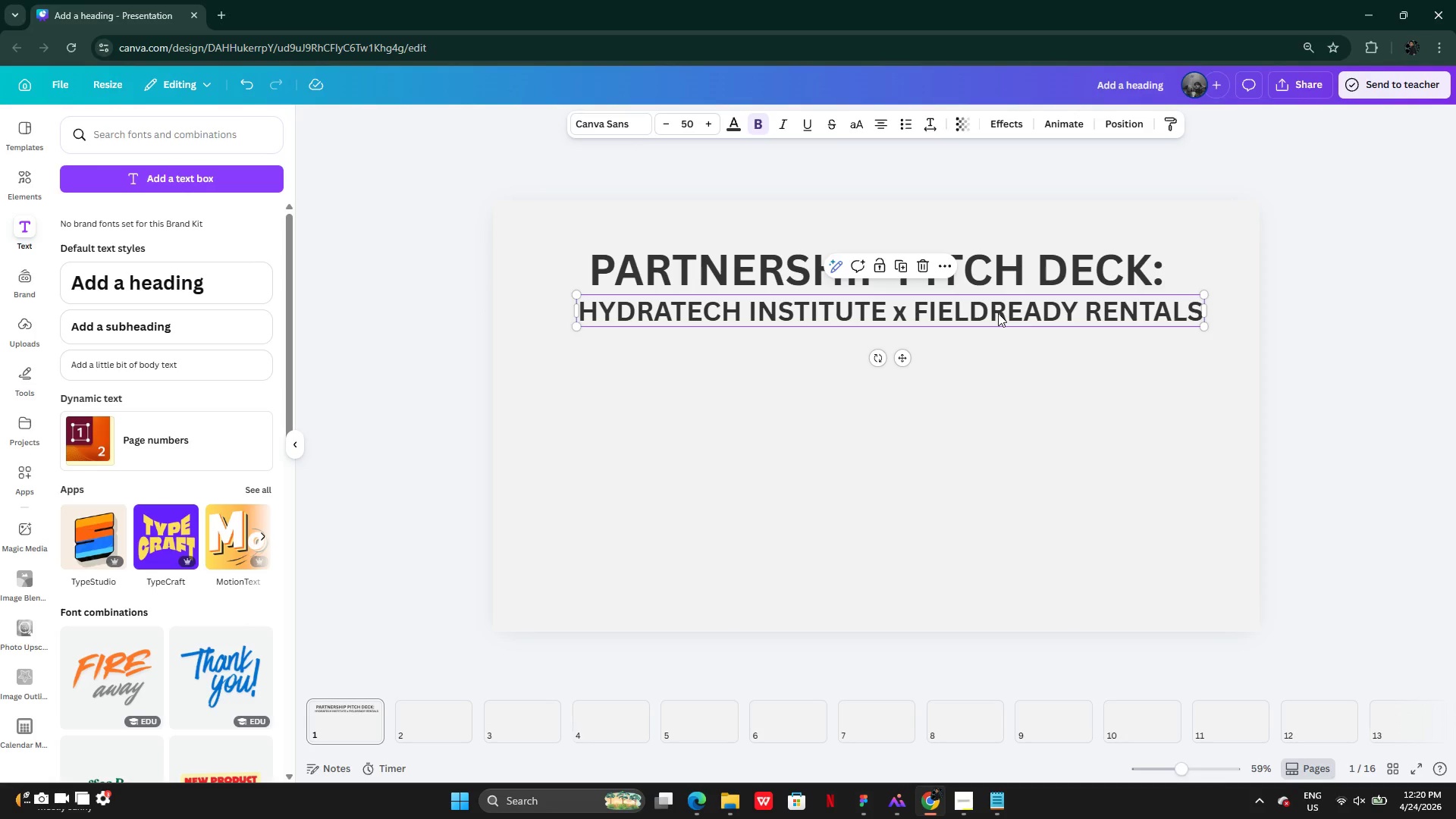 
left_click_drag(start_coordinate=[998, 313], to_coordinate=[986, 312])
 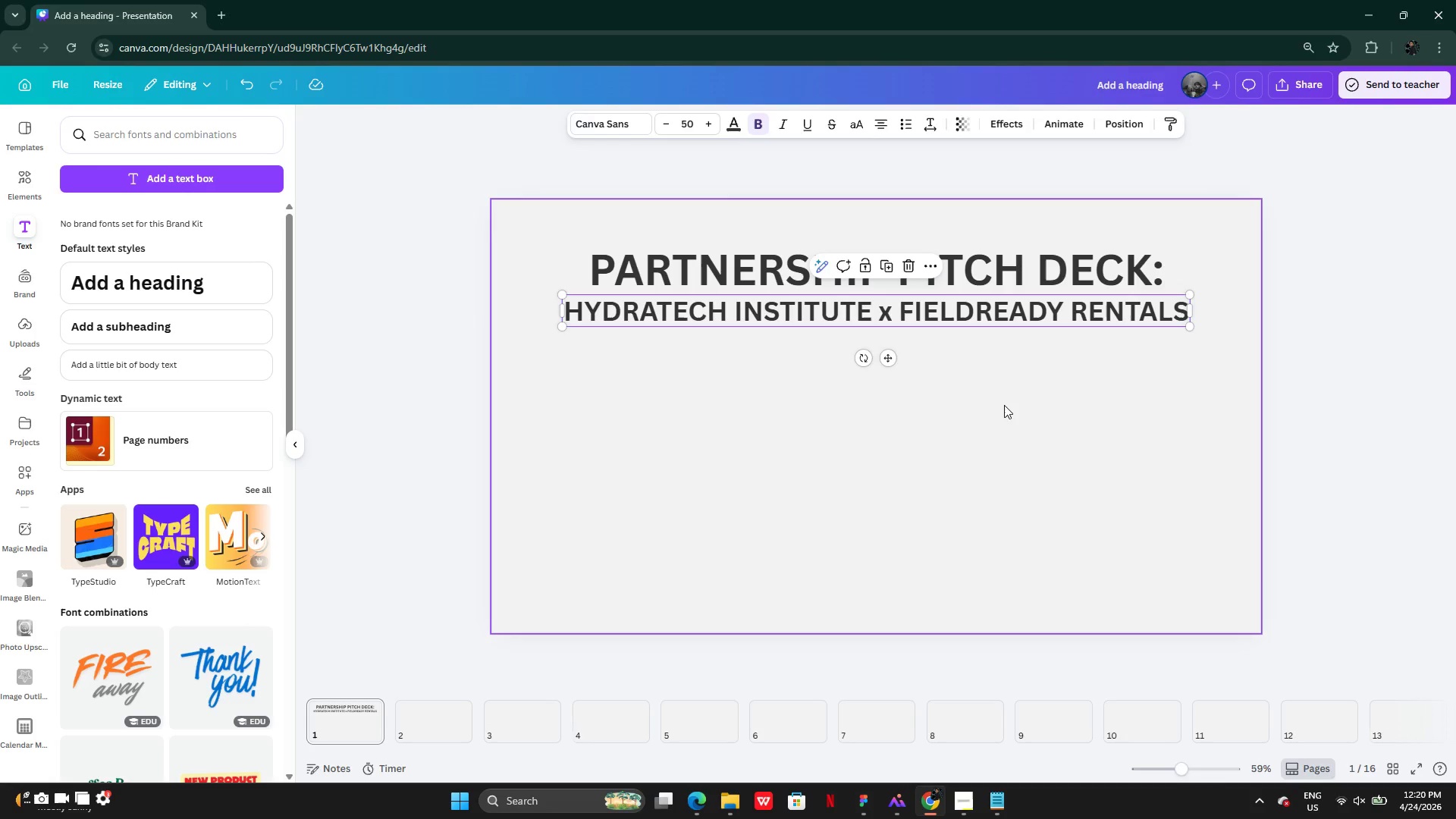 
left_click([1004, 405])
 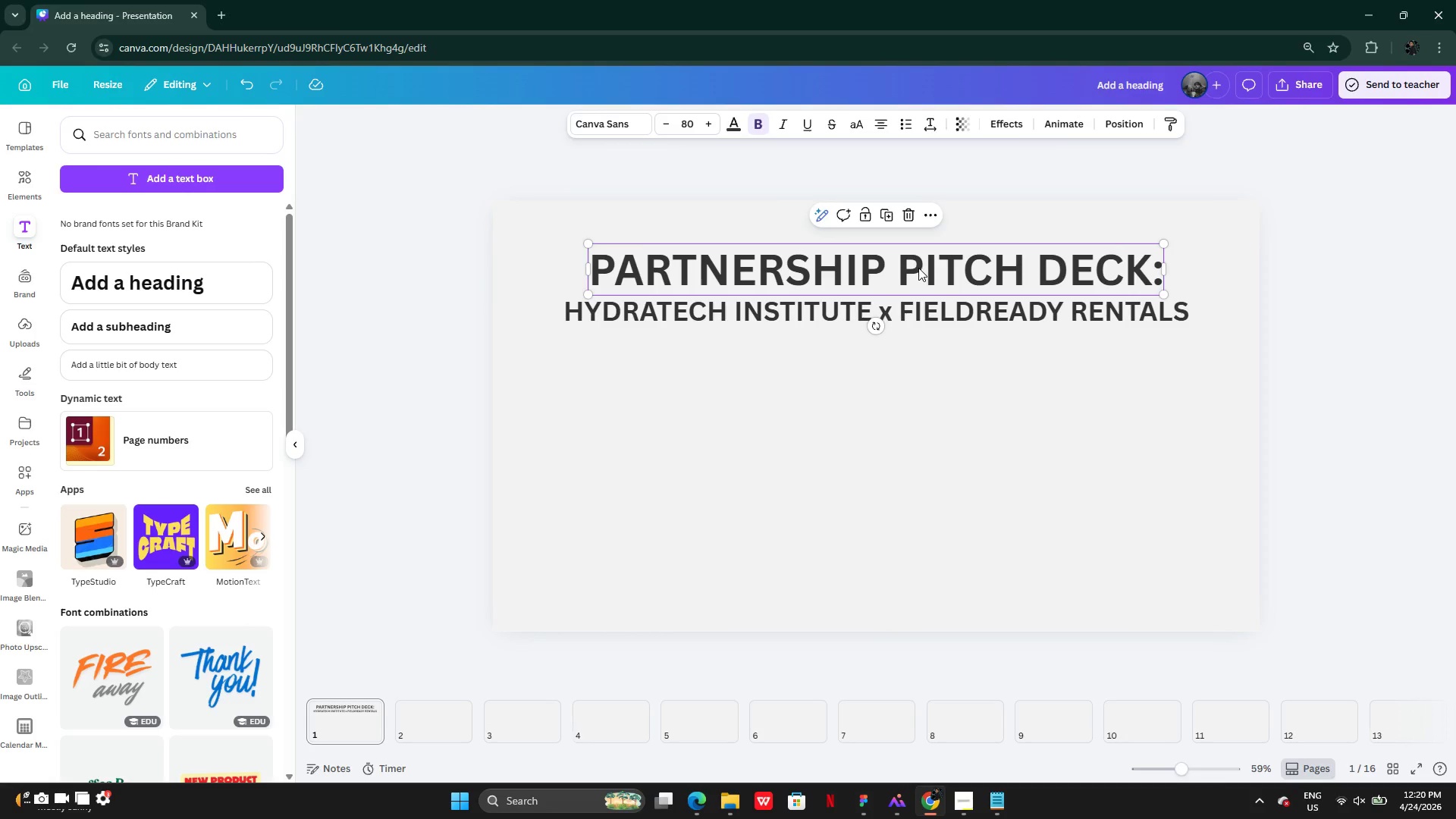 
left_click([925, 326])
 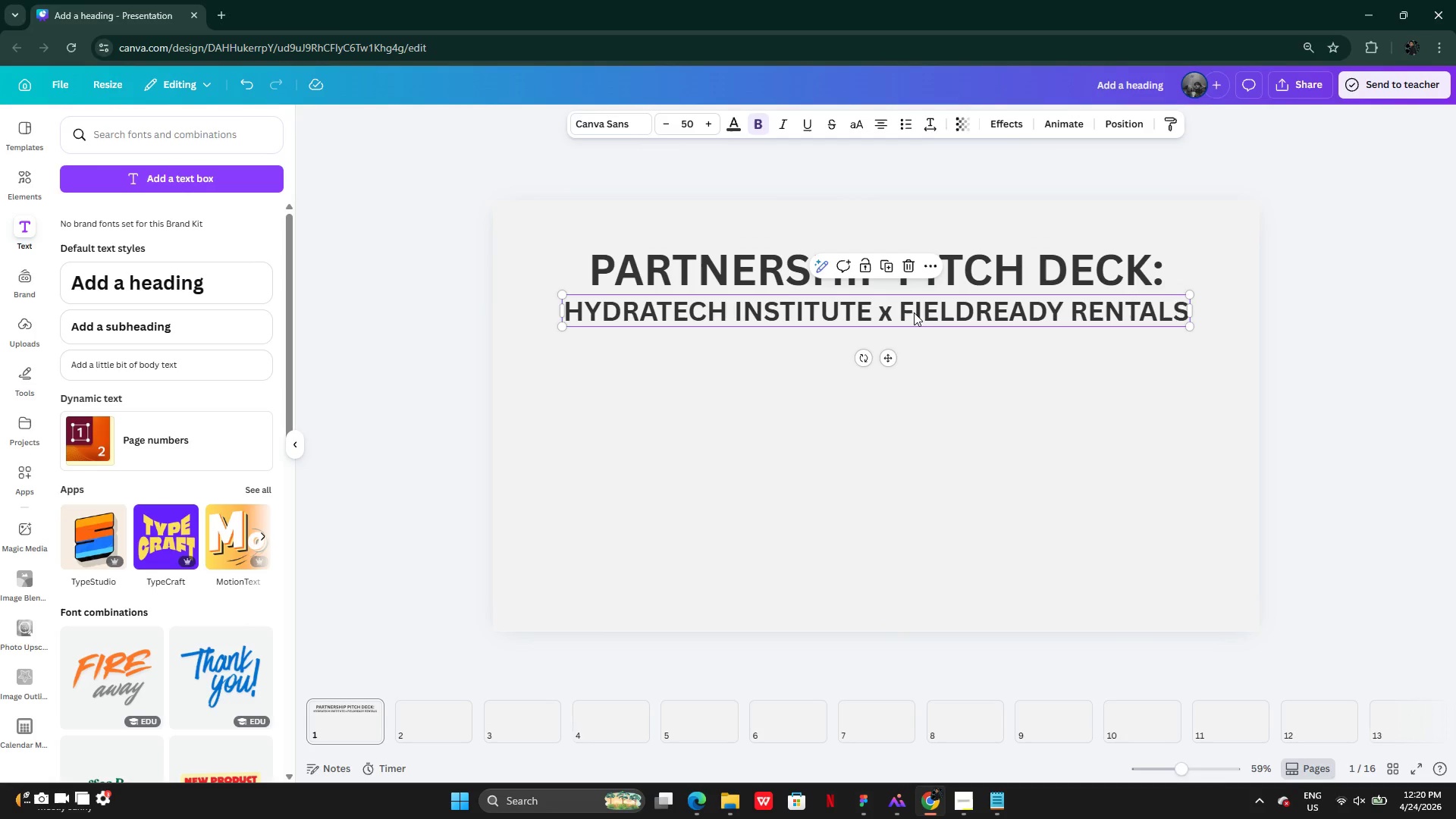 
left_click([914, 312])
 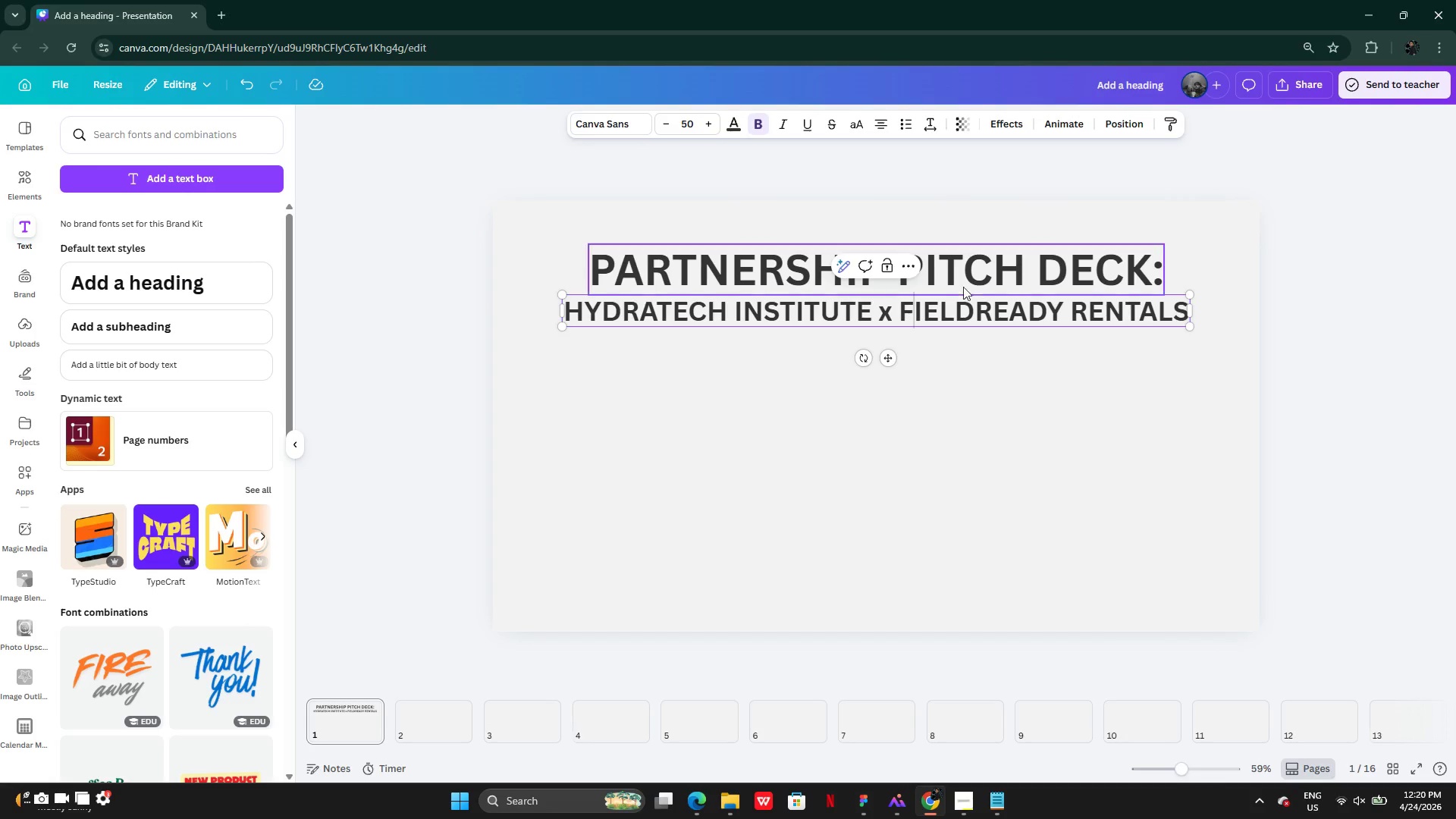 
hold_key(key=ShiftLeft, duration=0.61)
left_click([974, 280])
 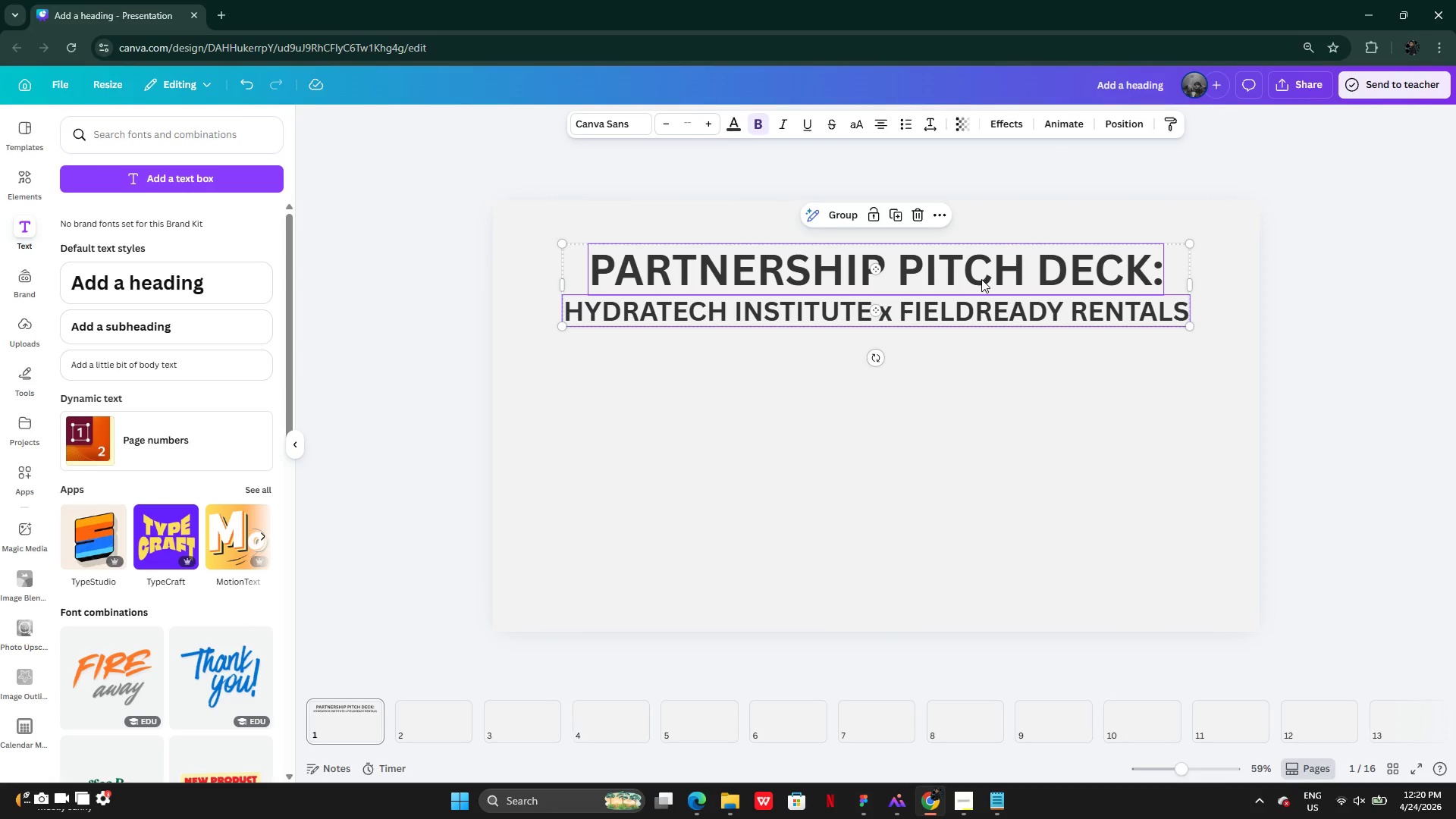 
left_click_drag(start_coordinate=[982, 278], to_coordinate=[983, 410])
 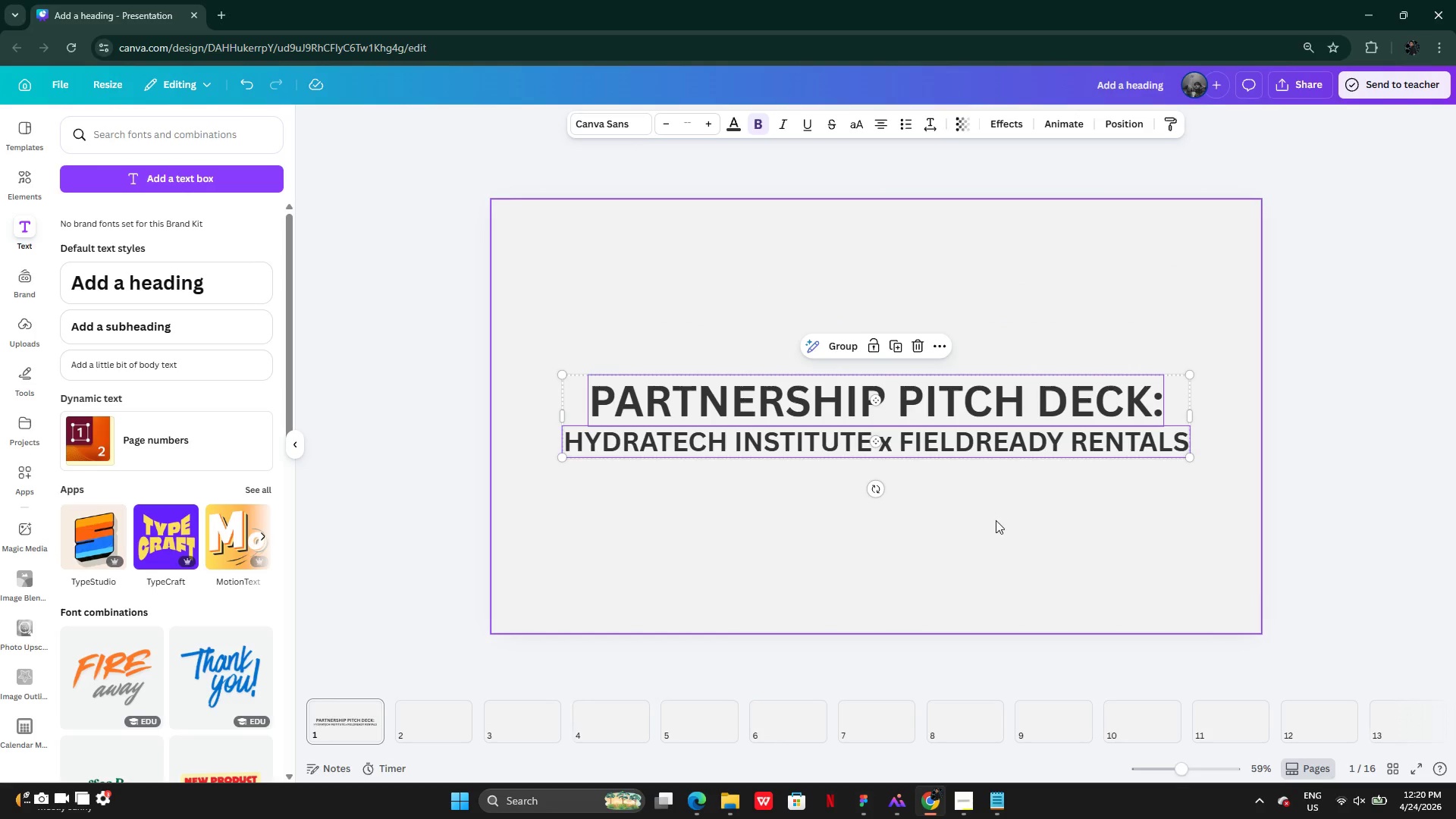 
left_click([996, 522])
 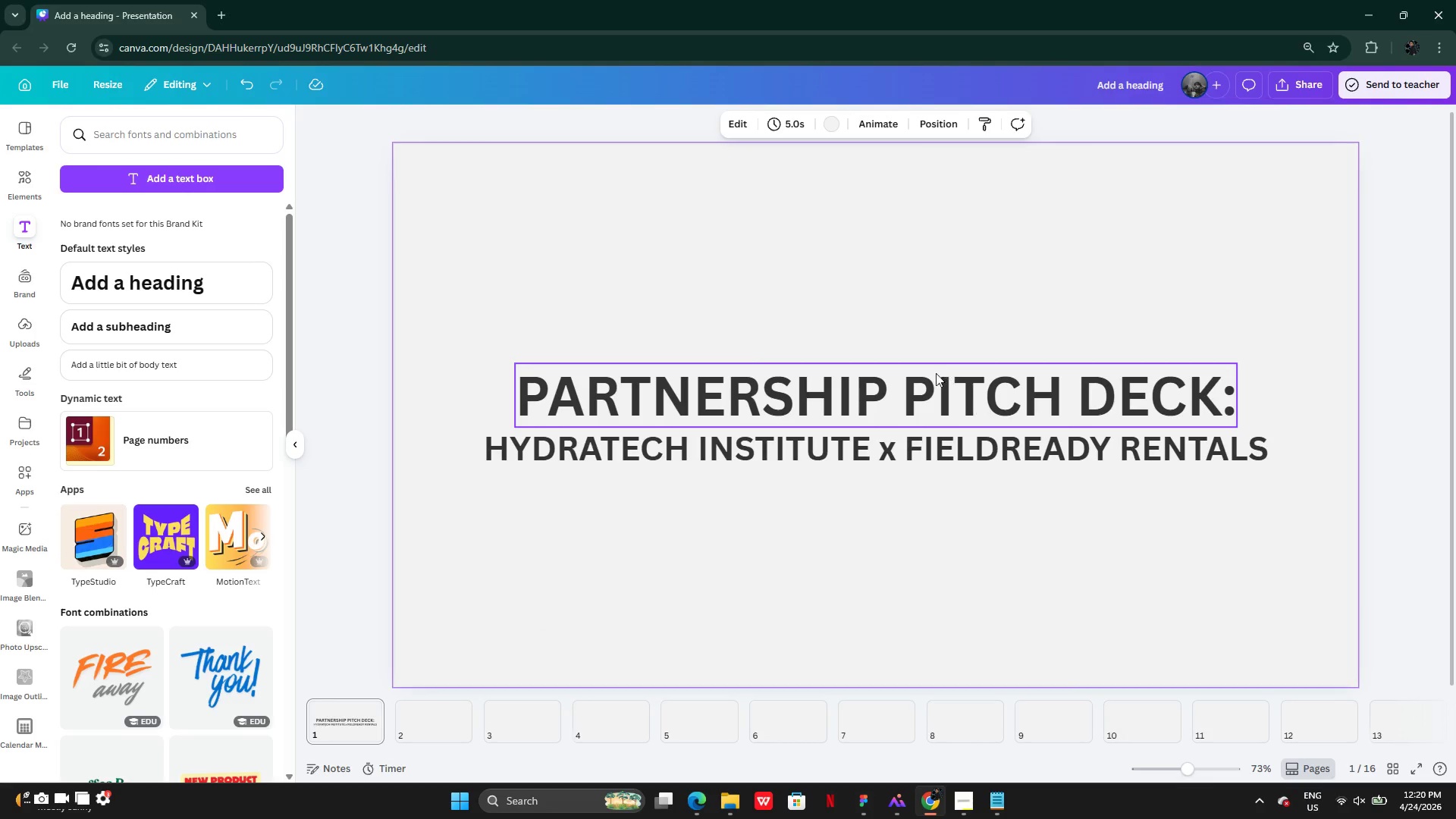 
left_click([921, 397])
 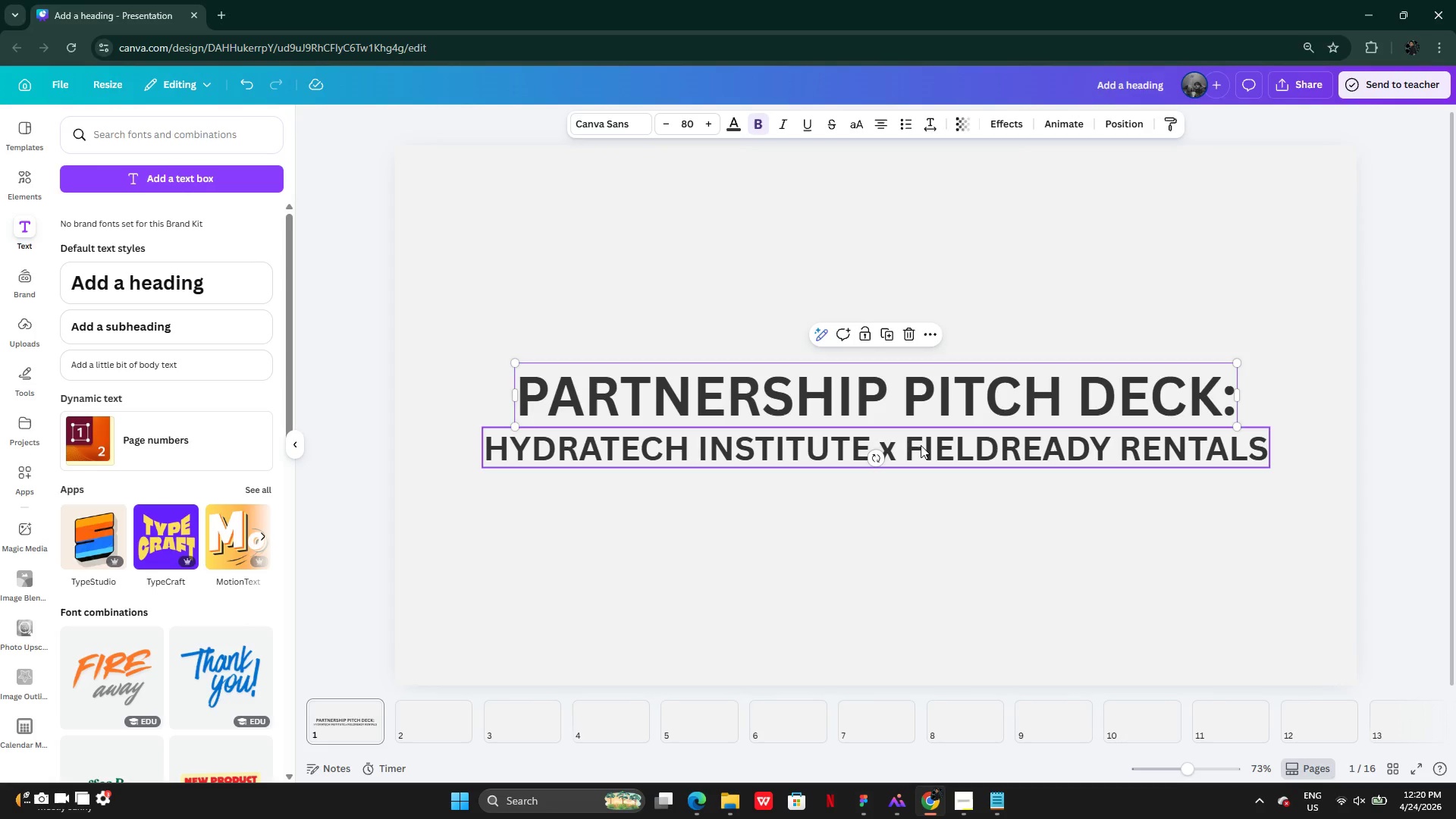 
left_click([921, 447])
 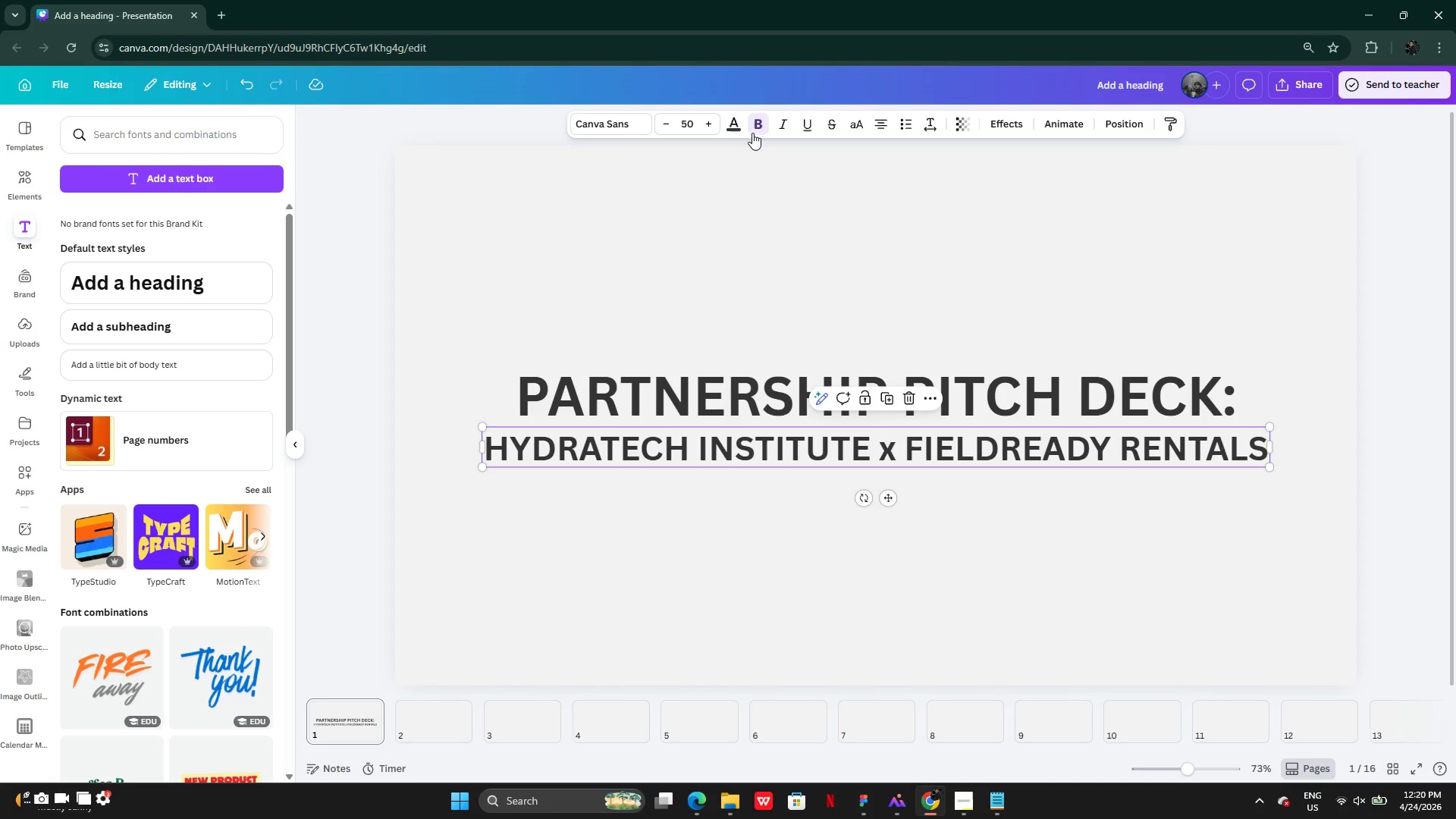 
left_click([727, 121])
 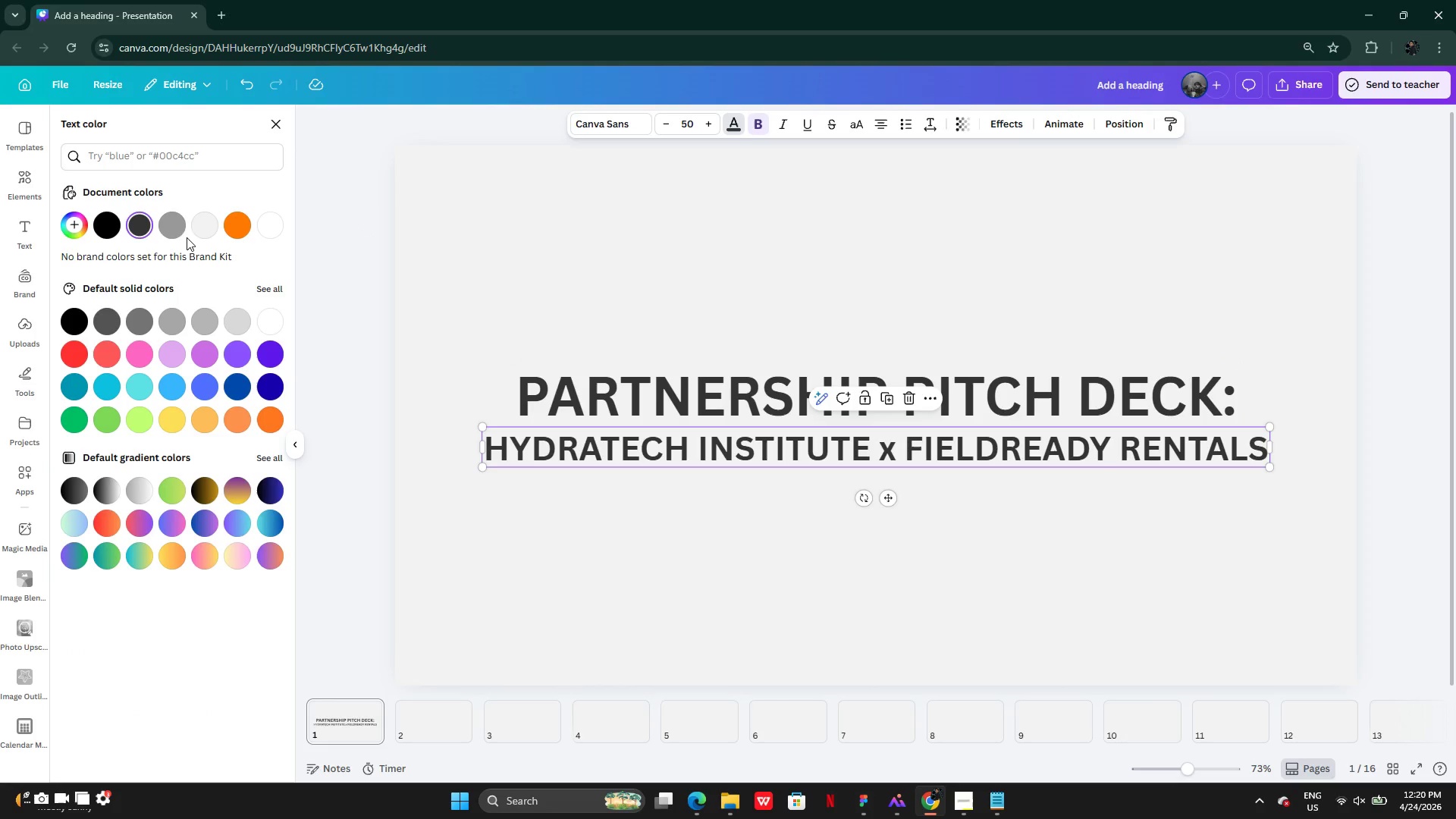 
left_click([162, 231])
 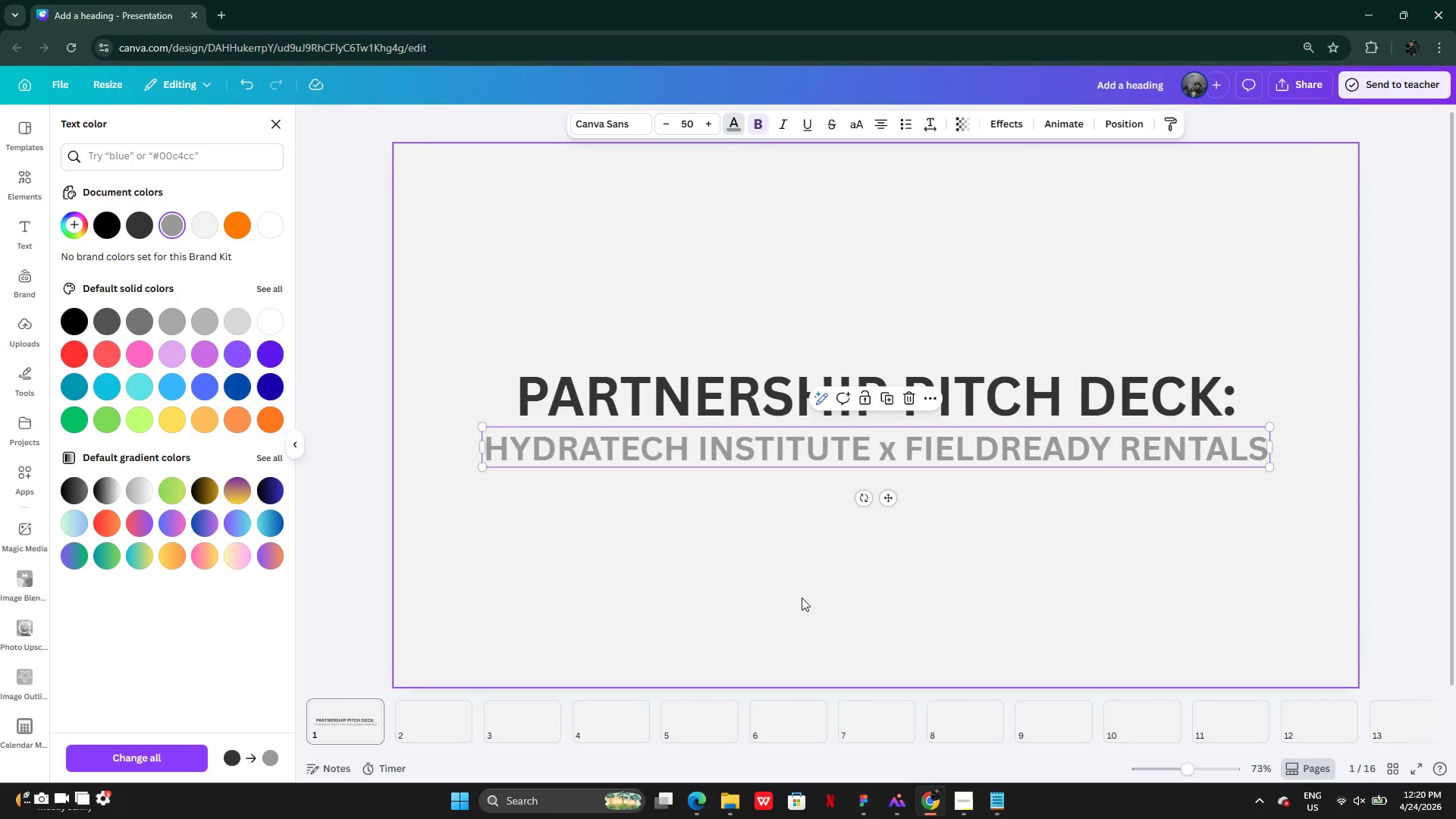 
left_click([788, 560])
 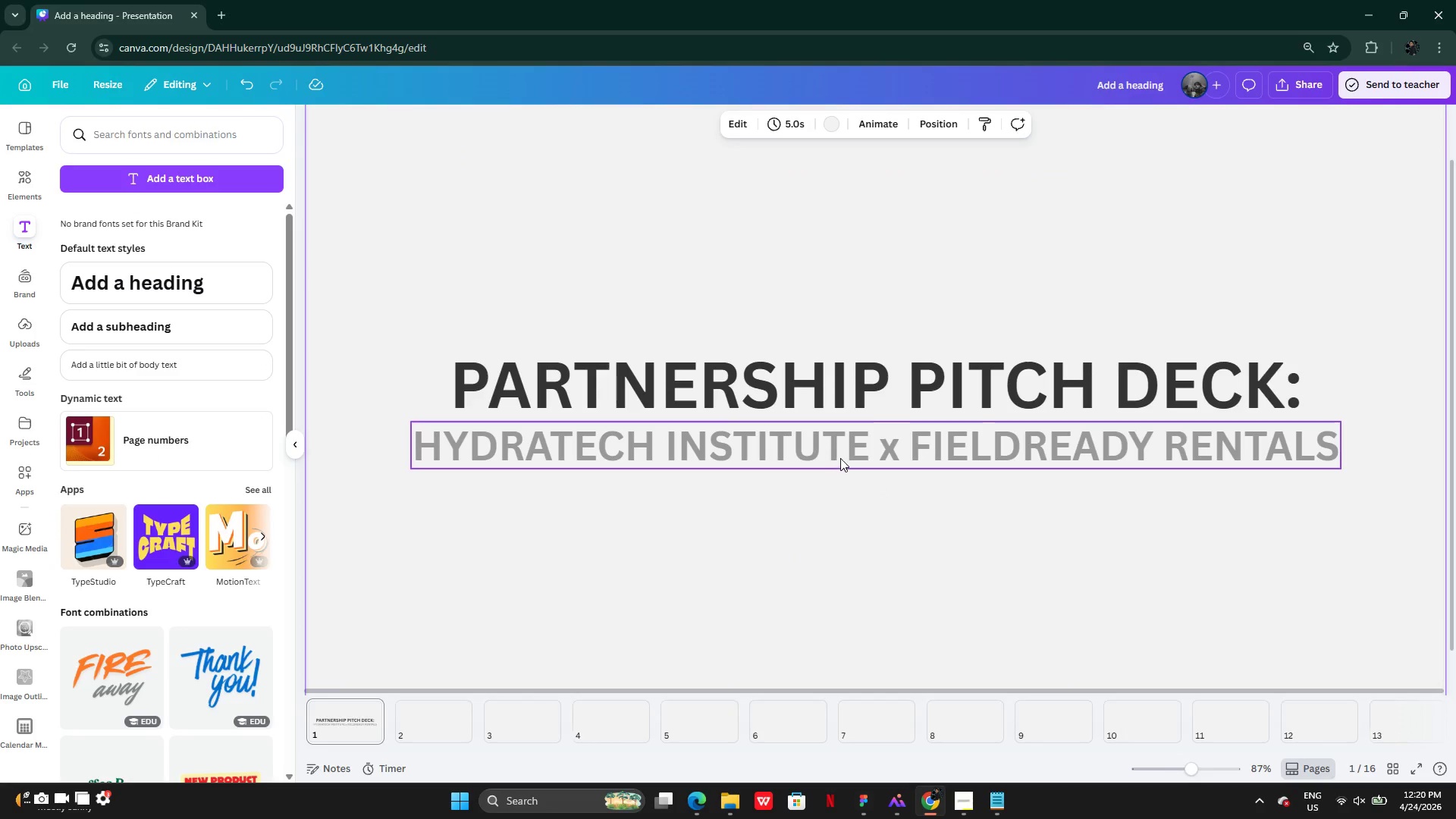 
double_click([888, 450])
 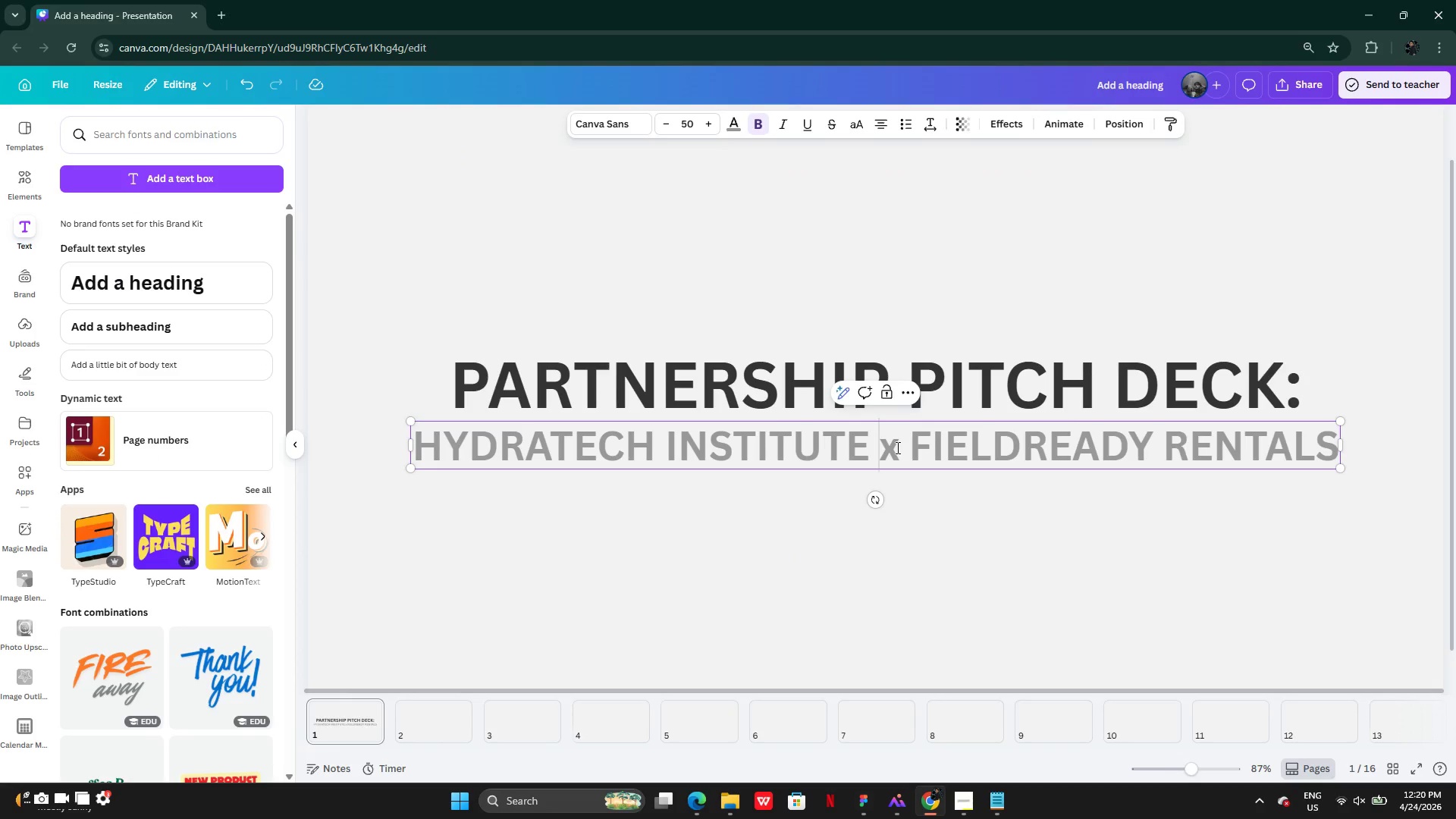 
left_click([896, 447])
 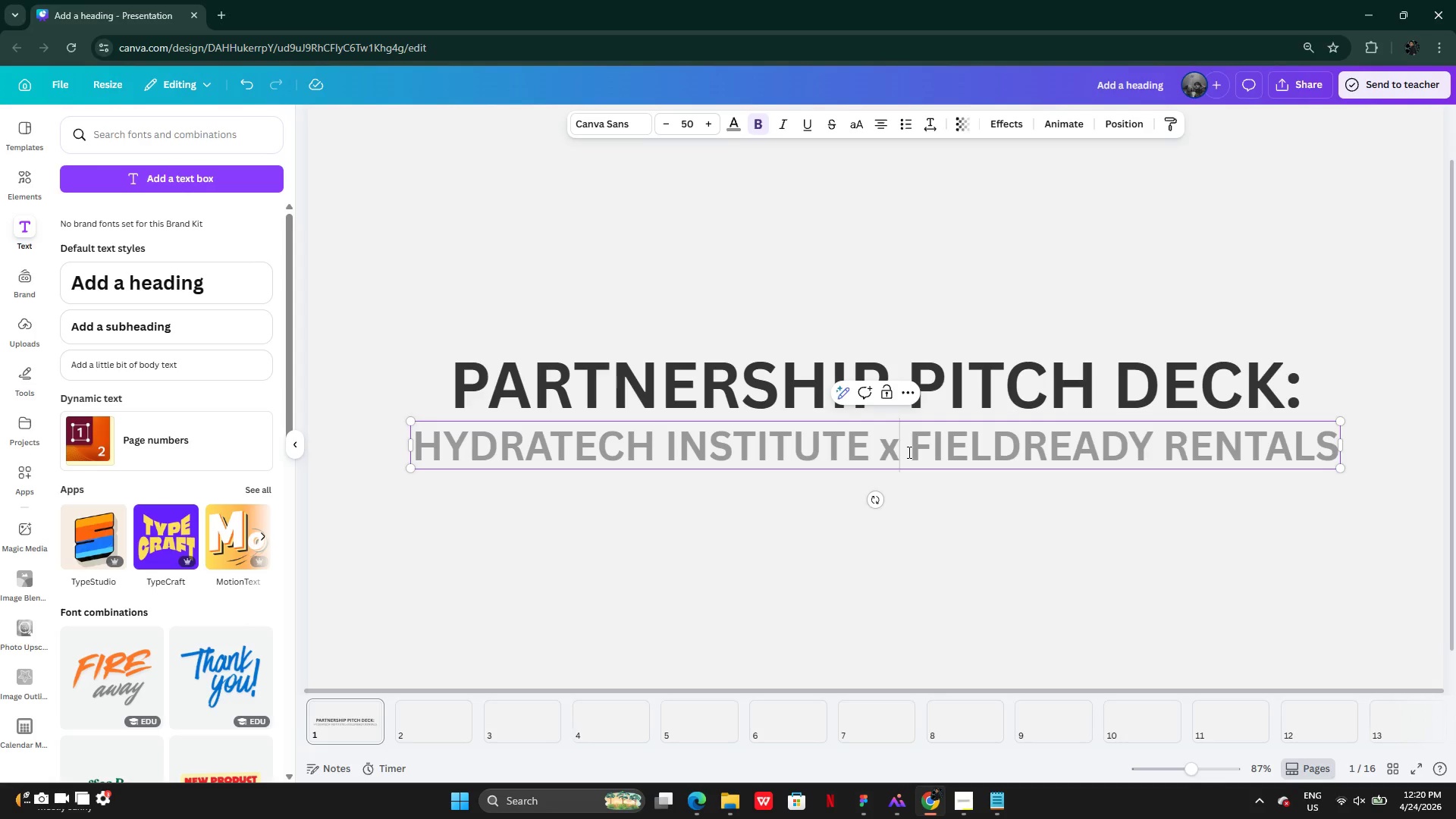 
left_click([908, 452])
 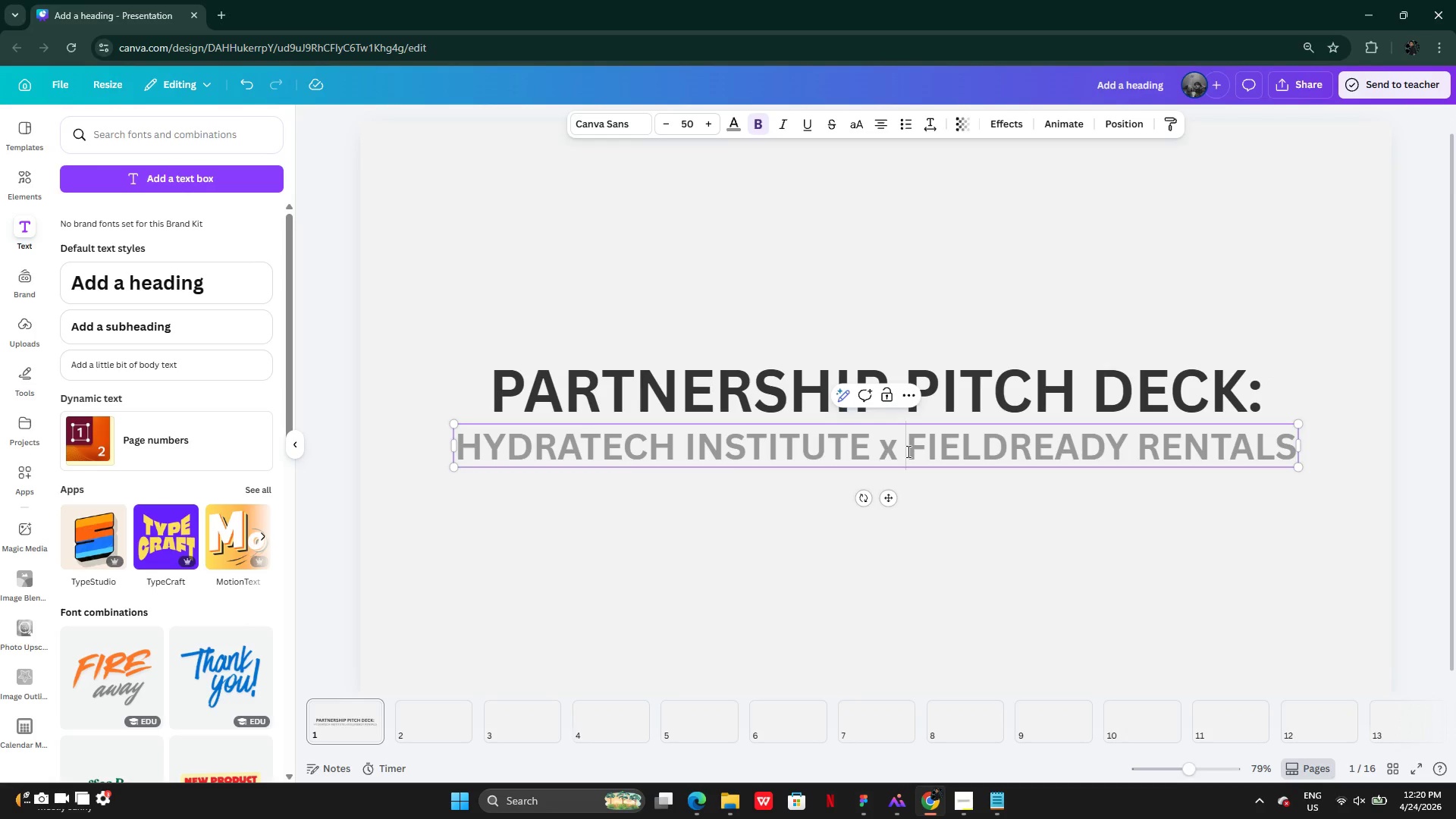 
left_click_drag(start_coordinate=[907, 451], to_coordinate=[881, 447])
 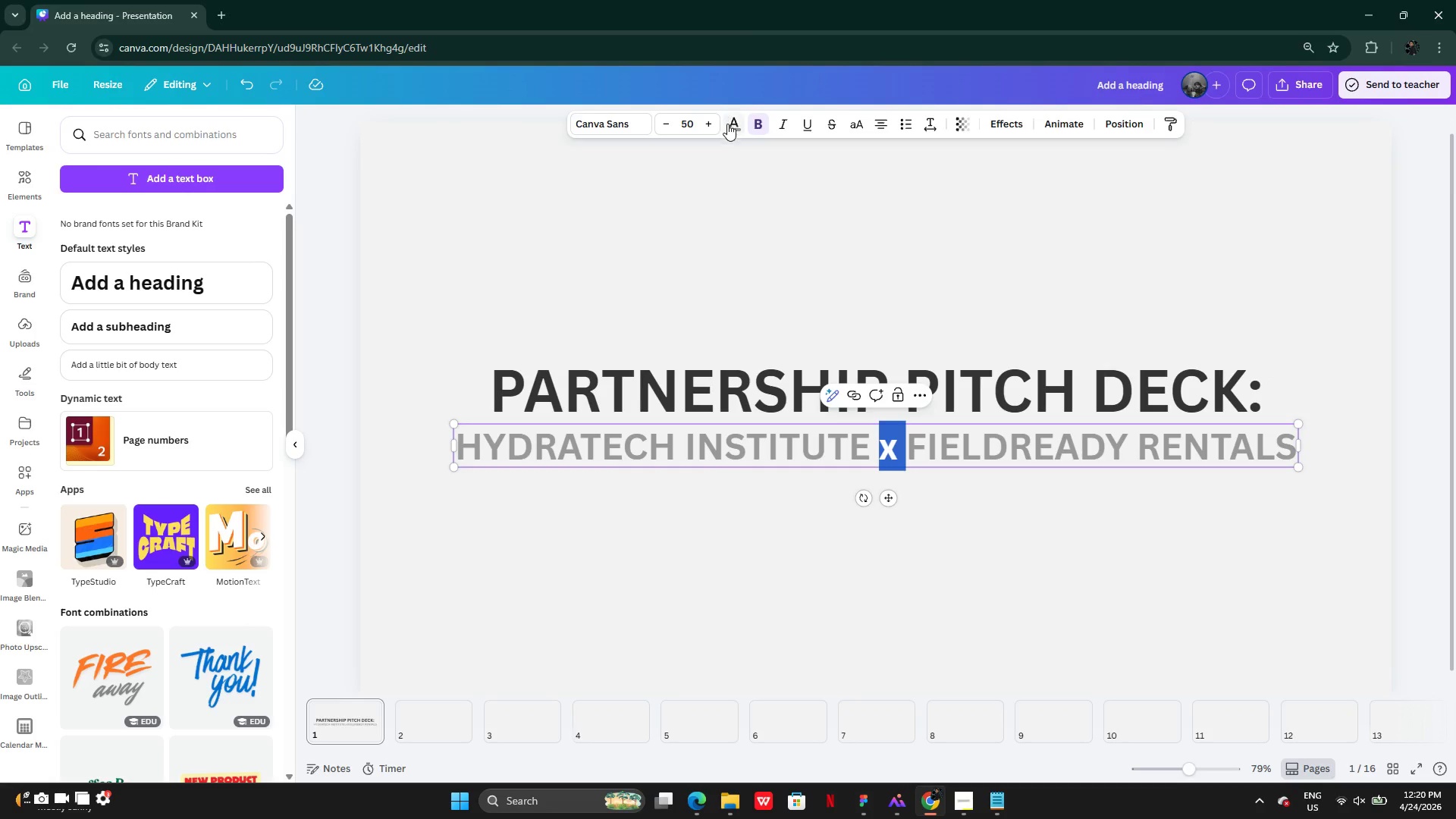 
left_click([731, 127])
 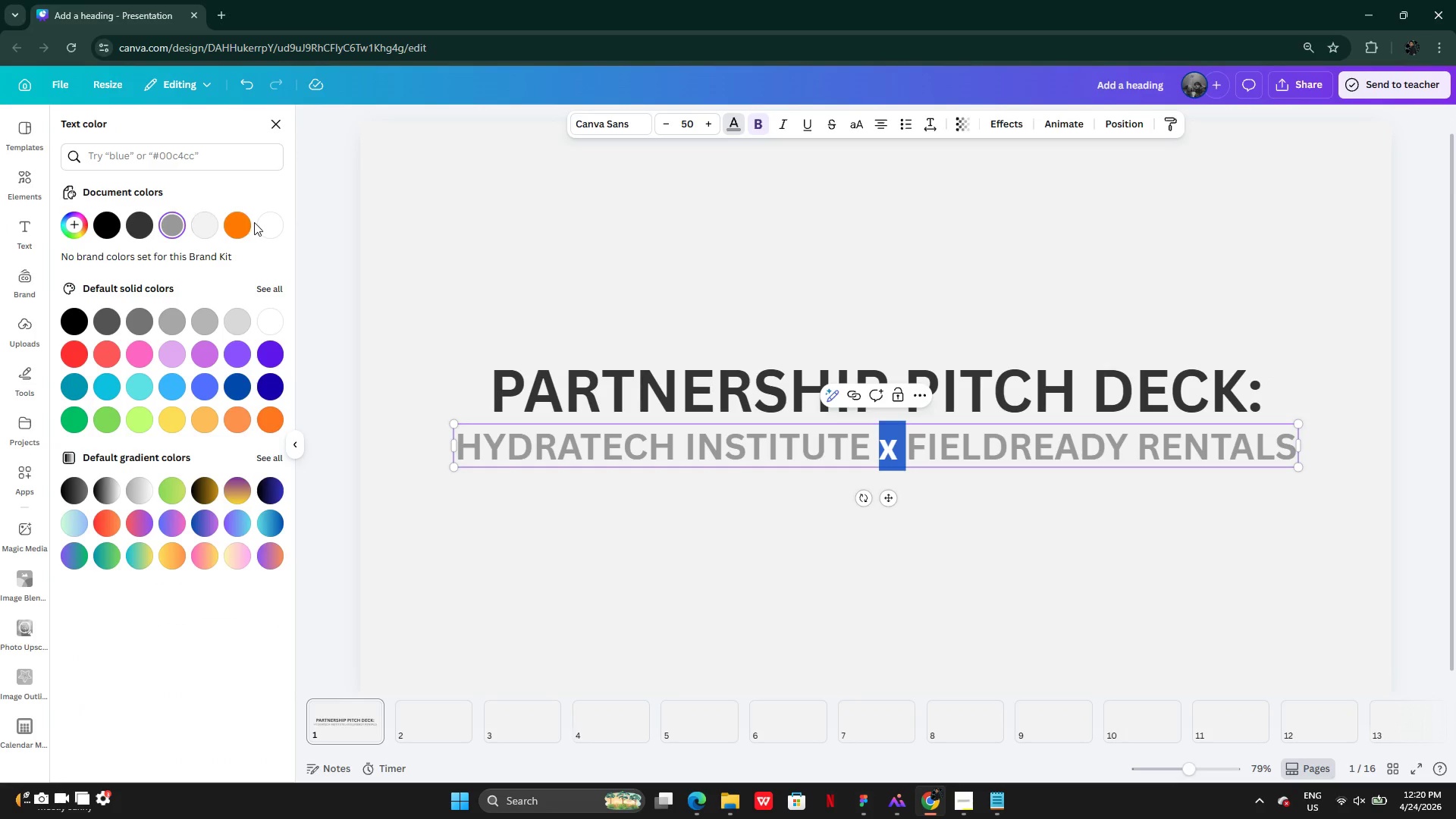 
left_click([243, 221])
 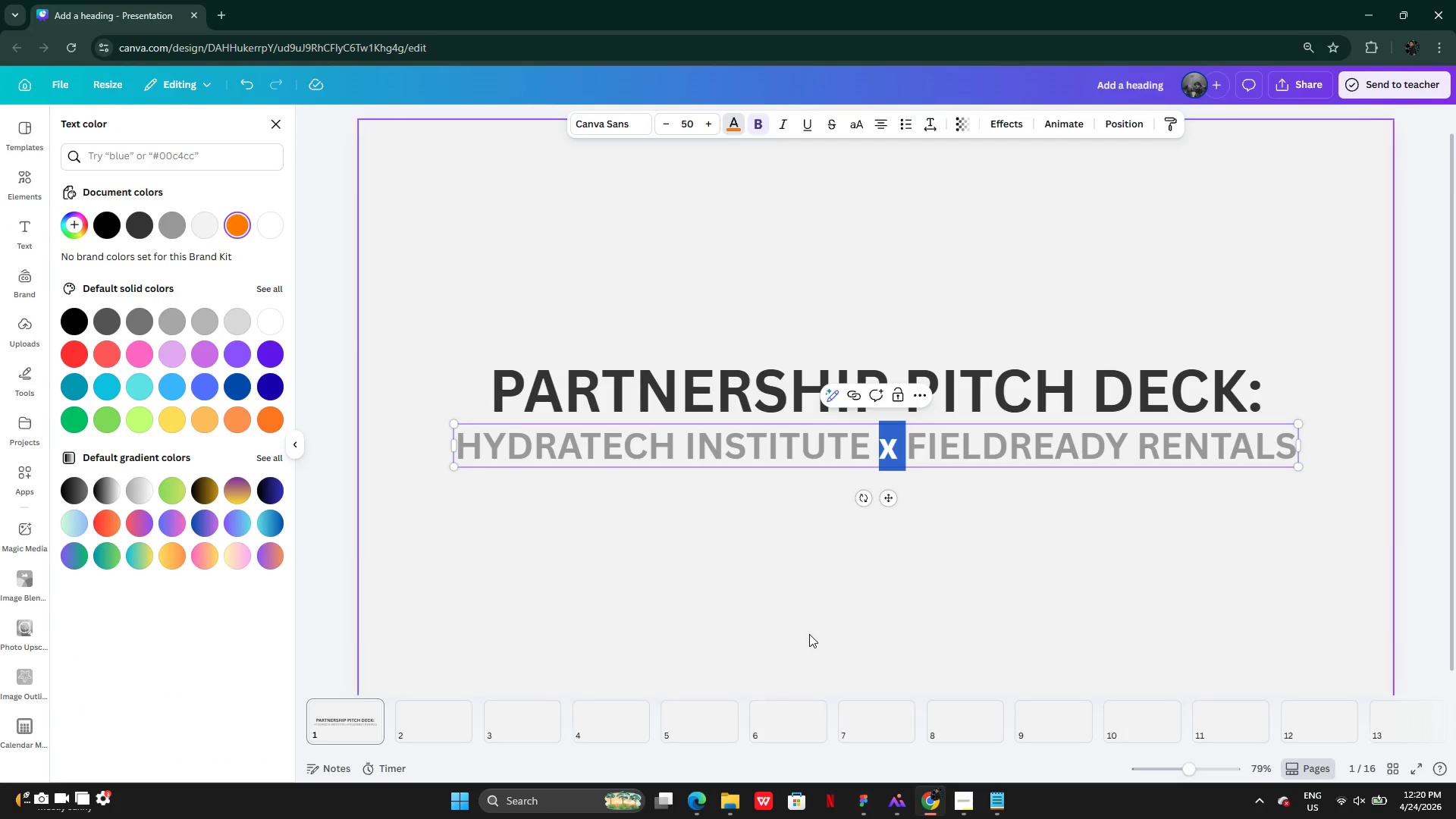 
left_click([810, 635])
 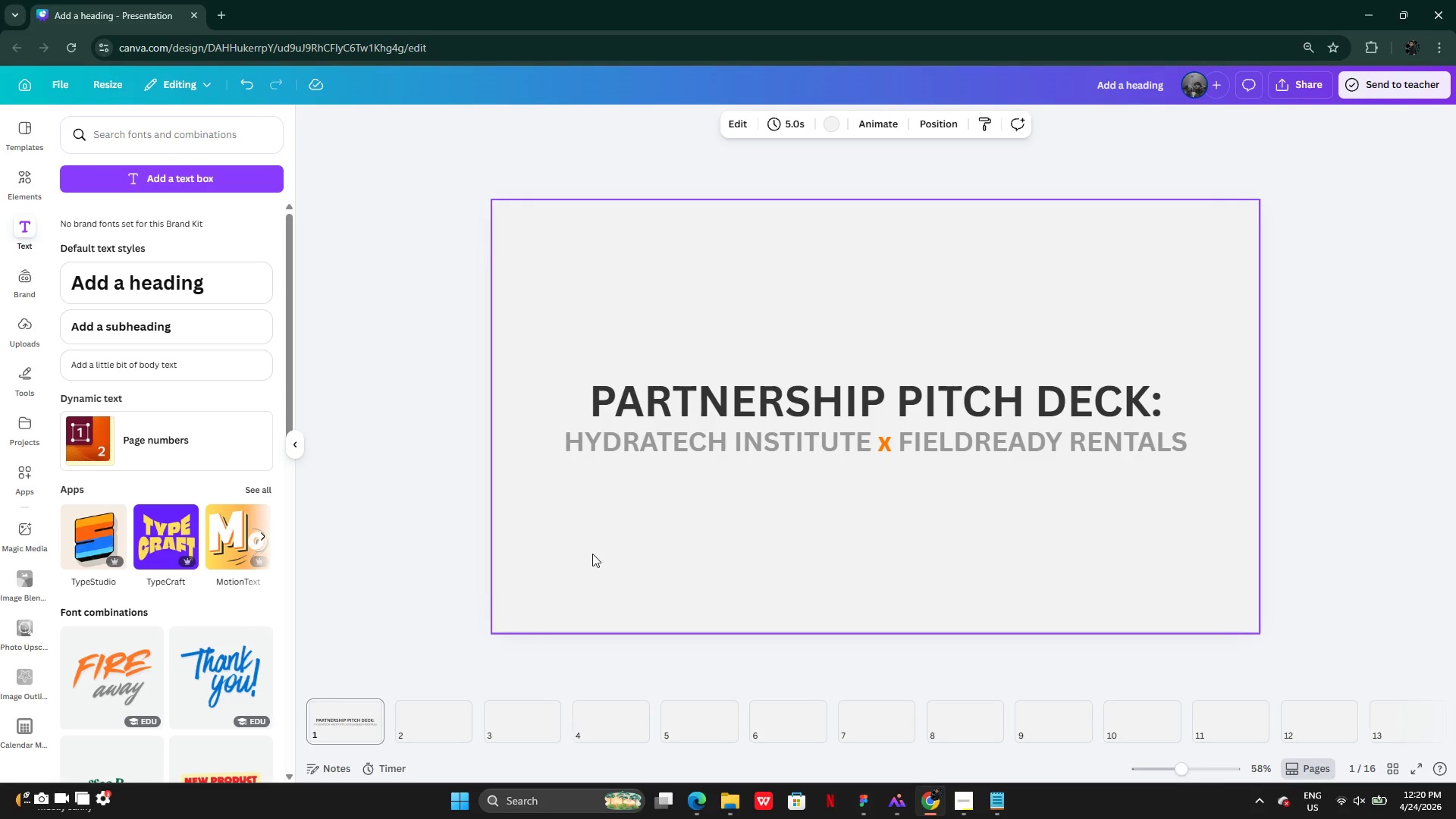 
wait(6.42)
 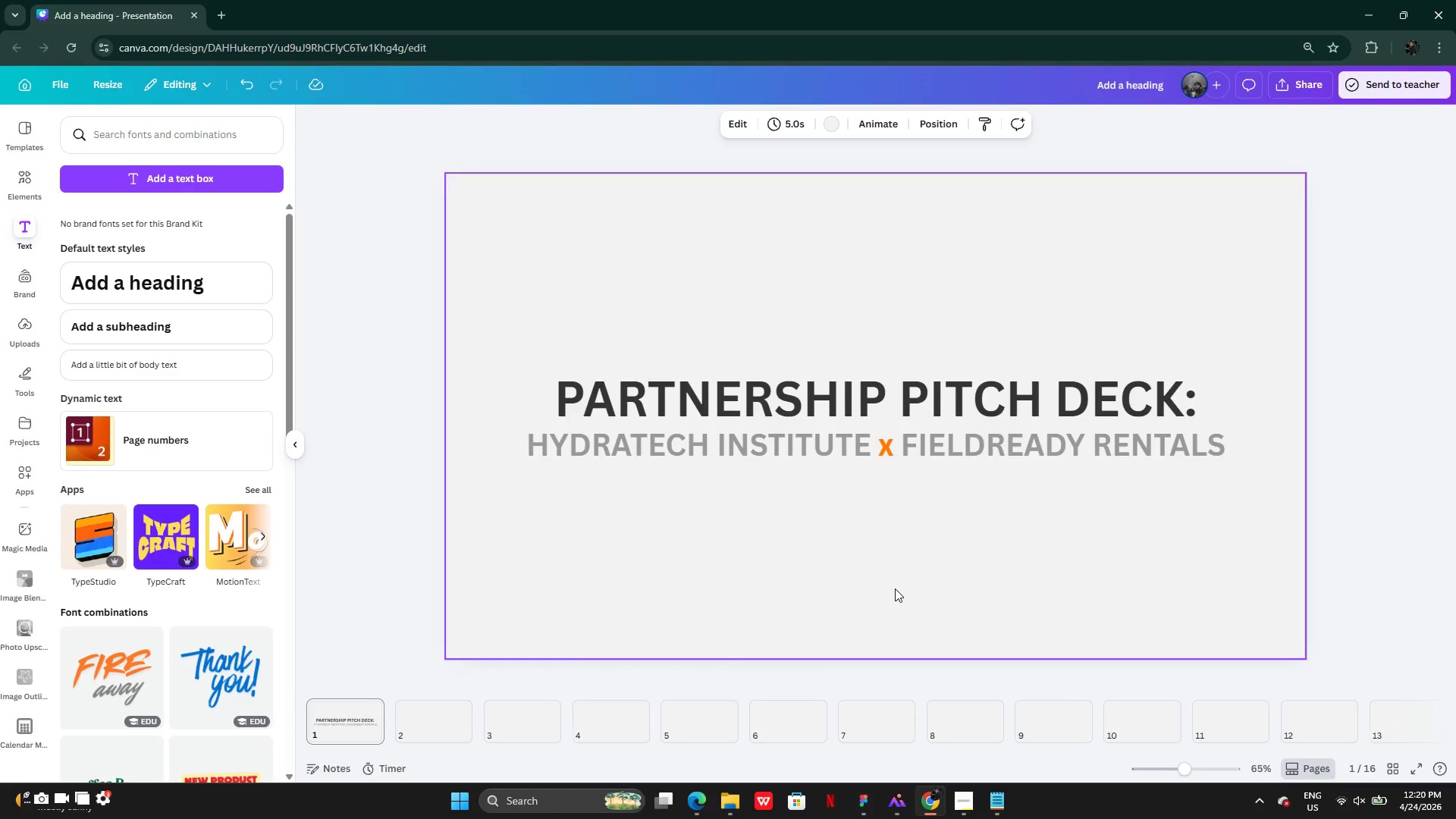 
left_click([695, 453])
 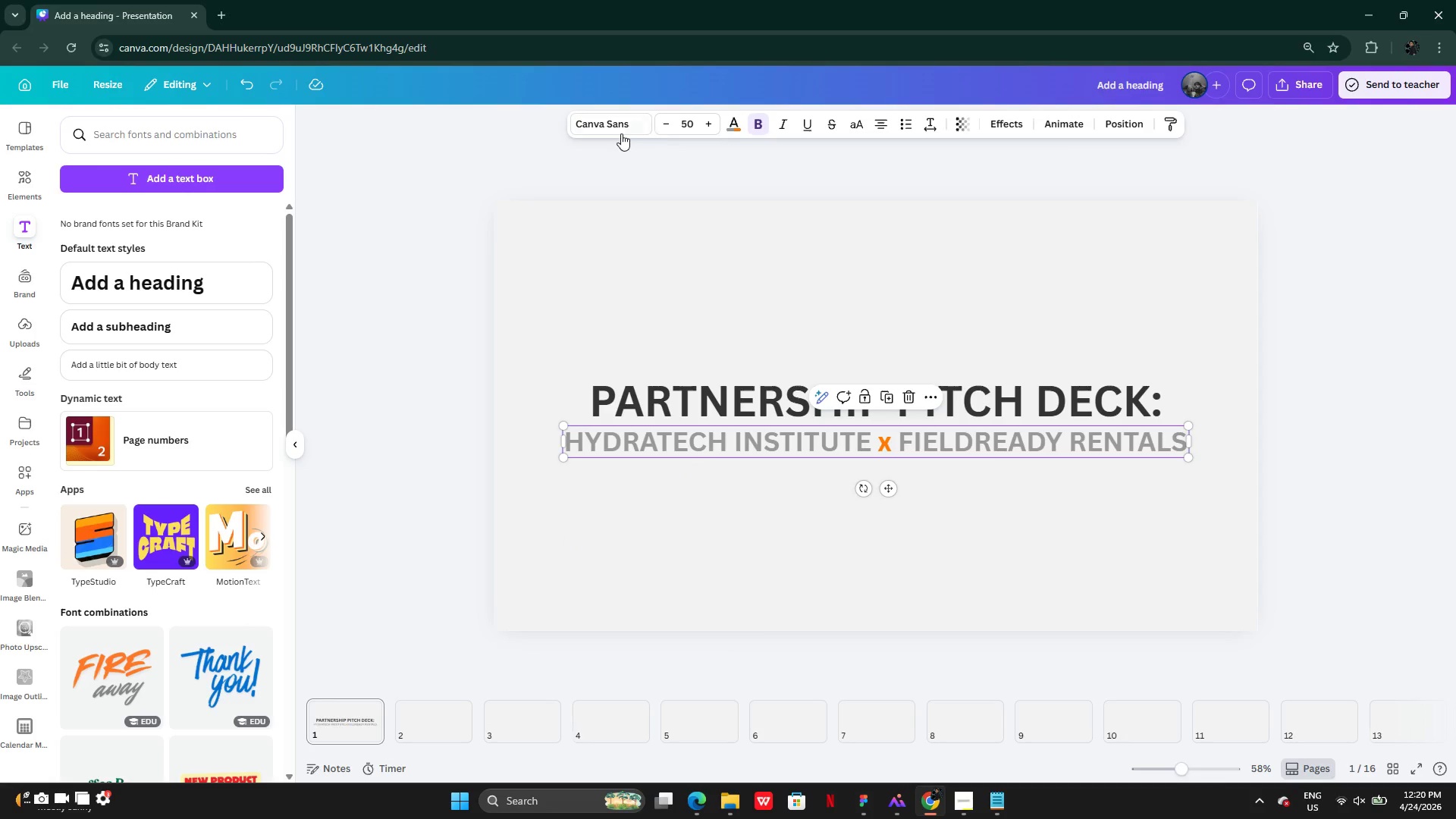 
left_click([607, 124])
 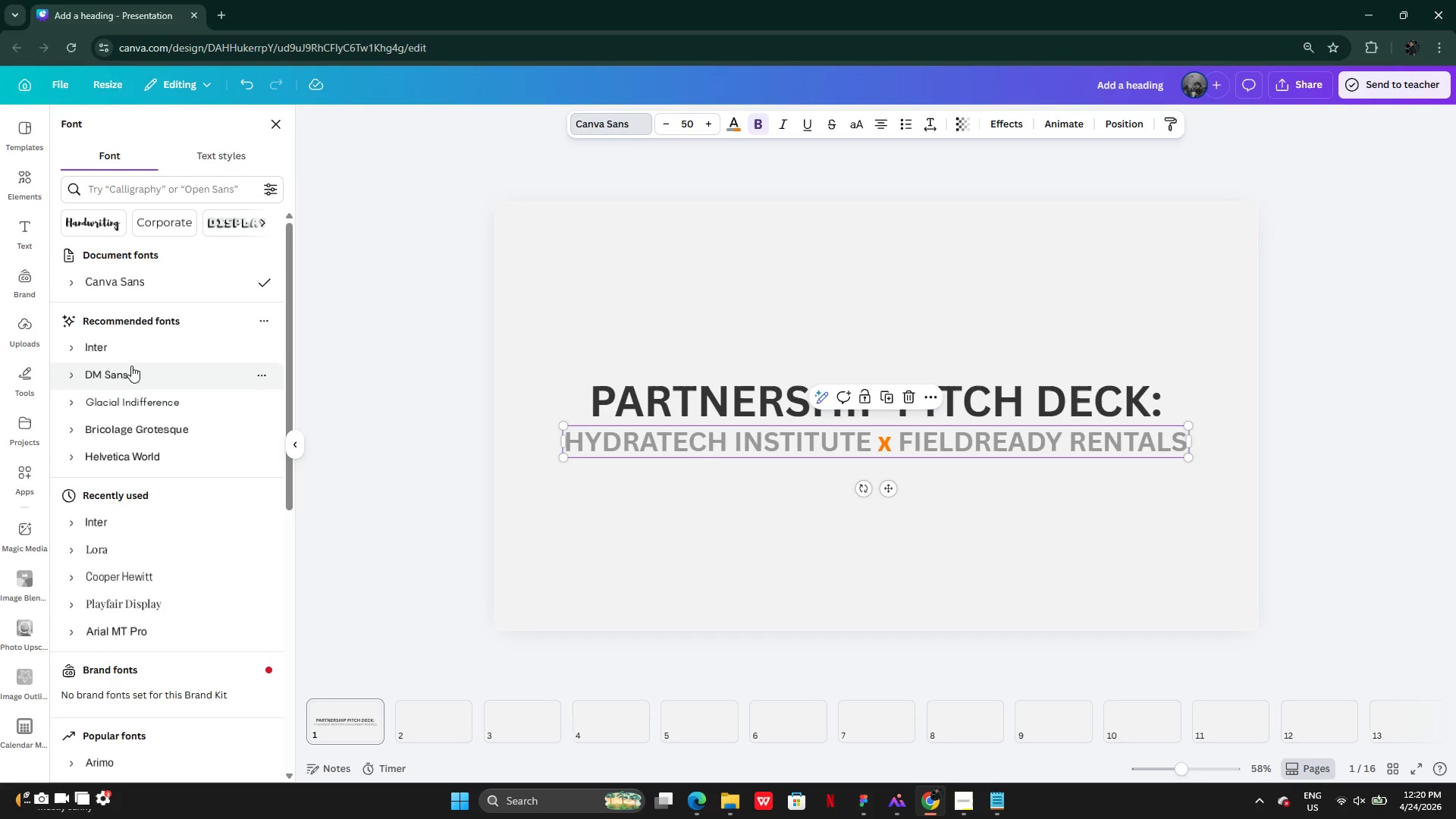 
left_click([129, 344])
 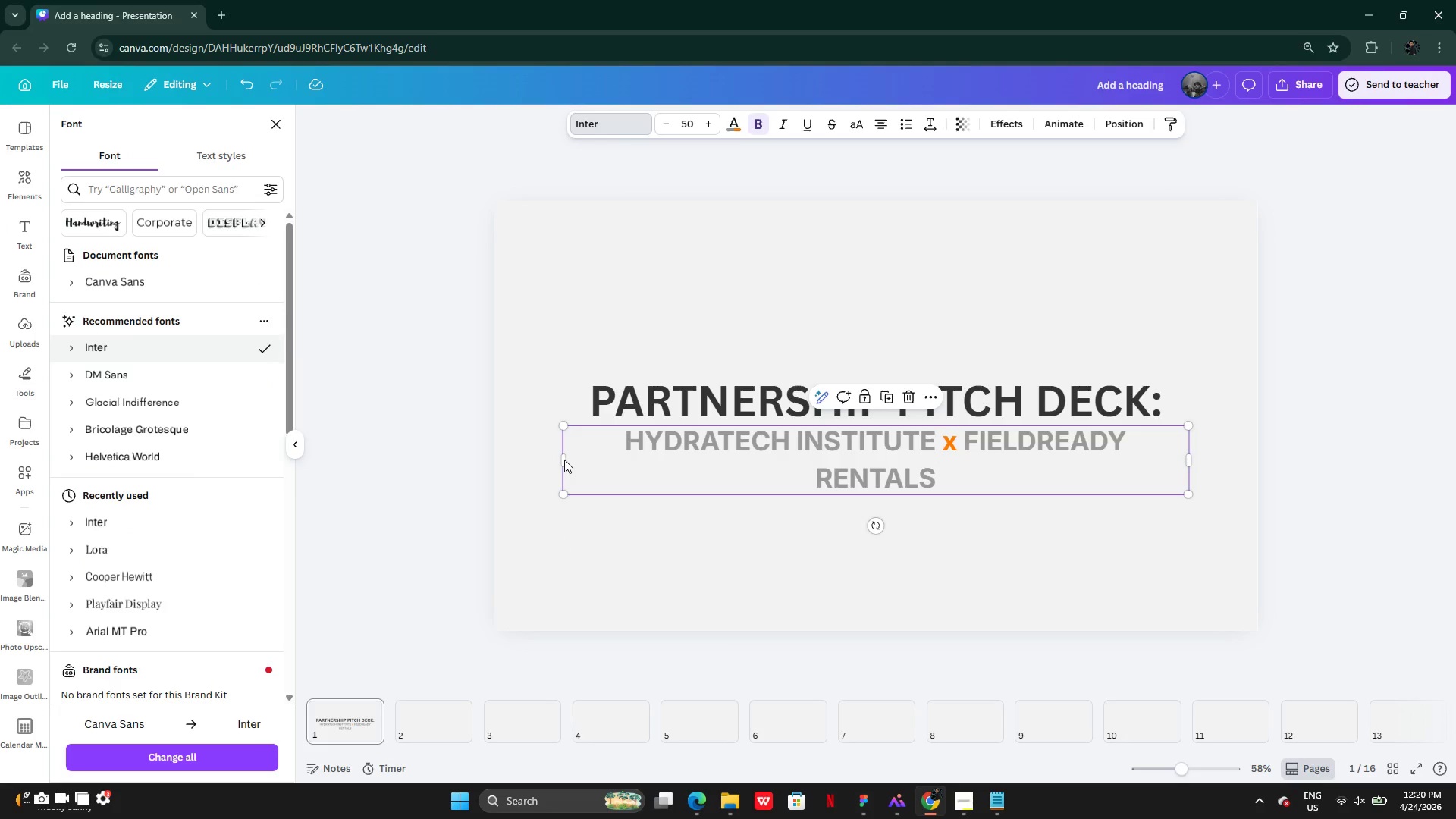 
left_click_drag(start_coordinate=[560, 460], to_coordinate=[551, 452])
 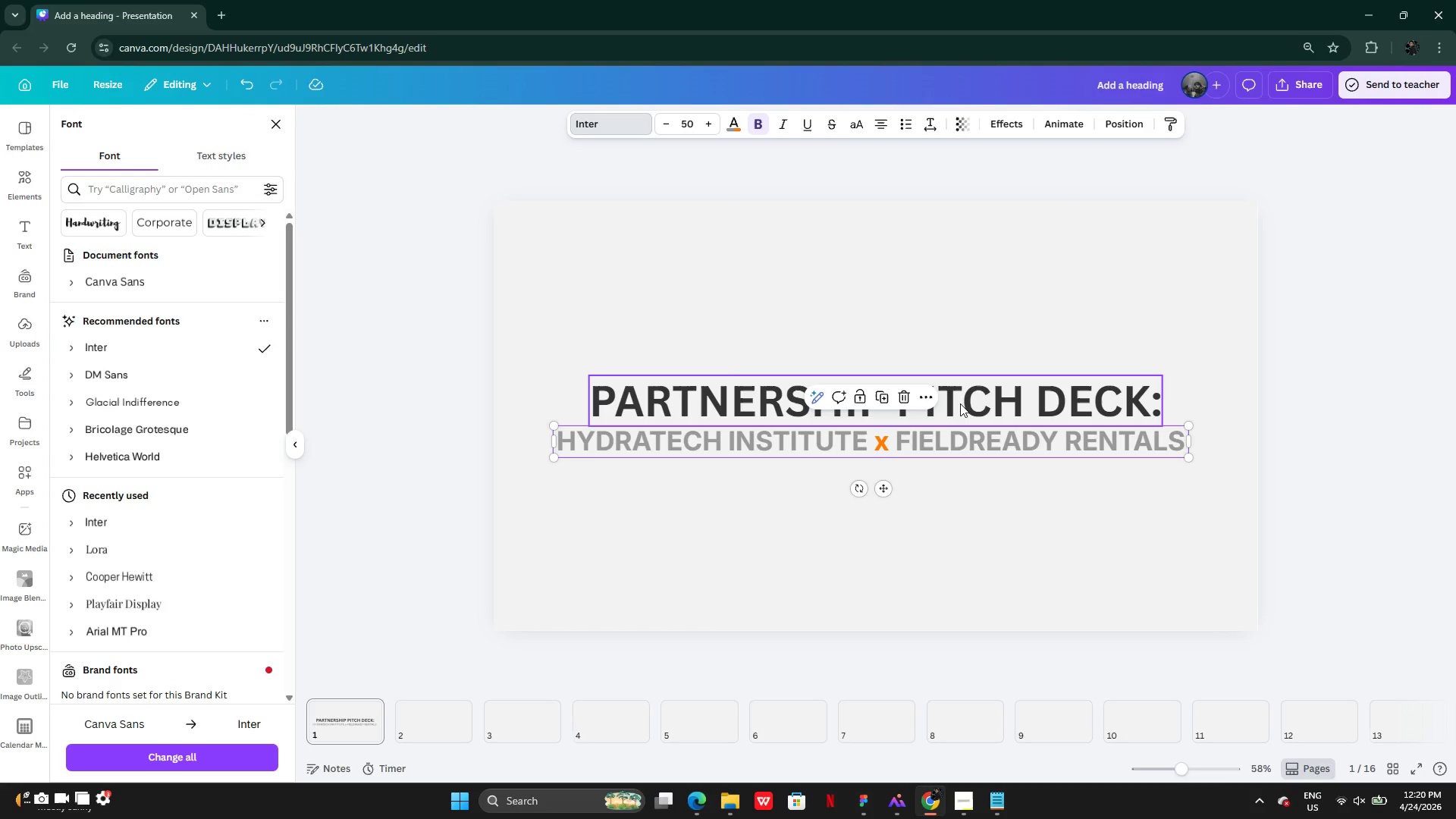 
left_click([969, 505])
 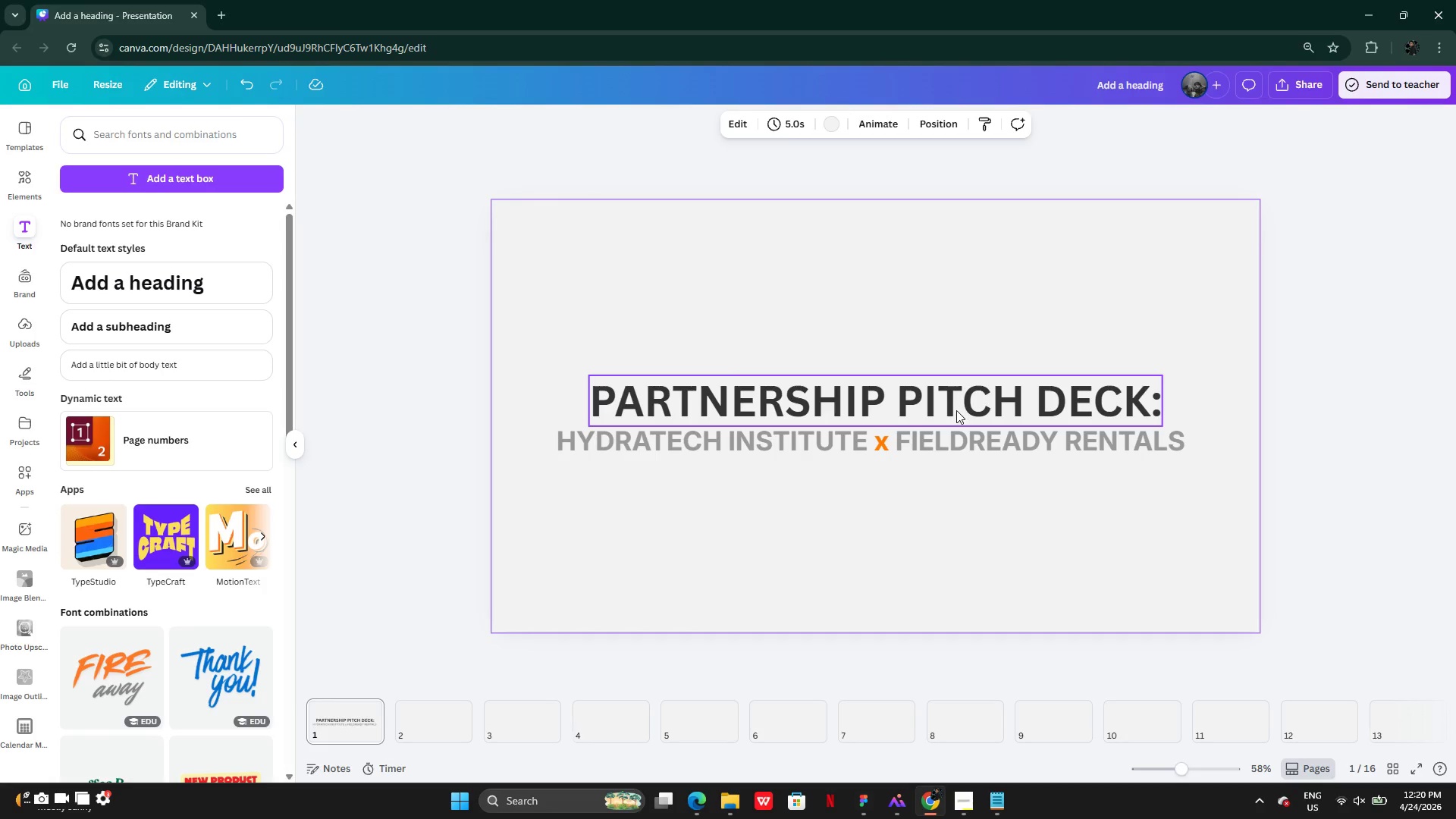 
left_click([956, 410])
 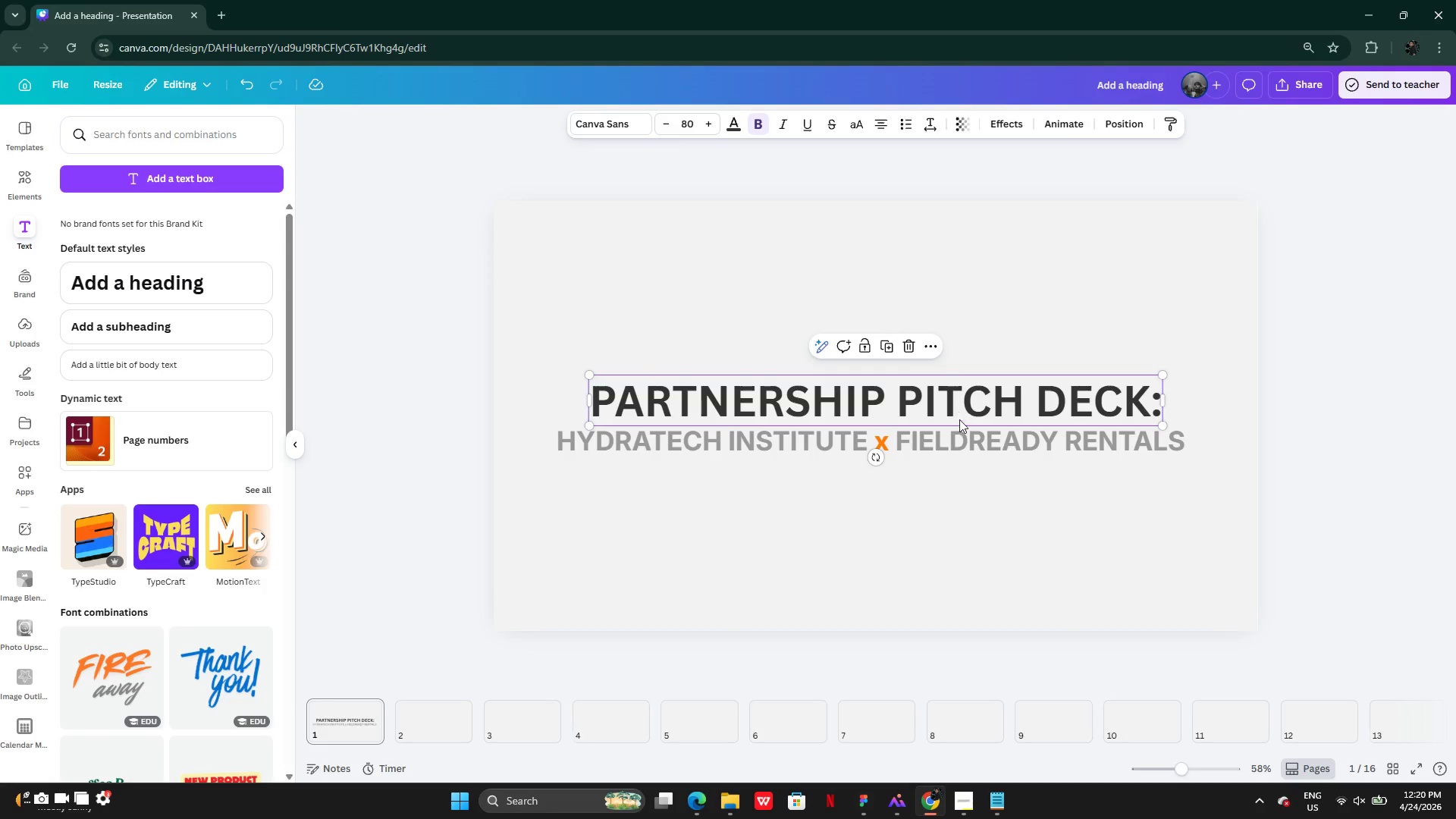 
hold_key(key=ShiftLeft, duration=0.78)
double_click([968, 459])
 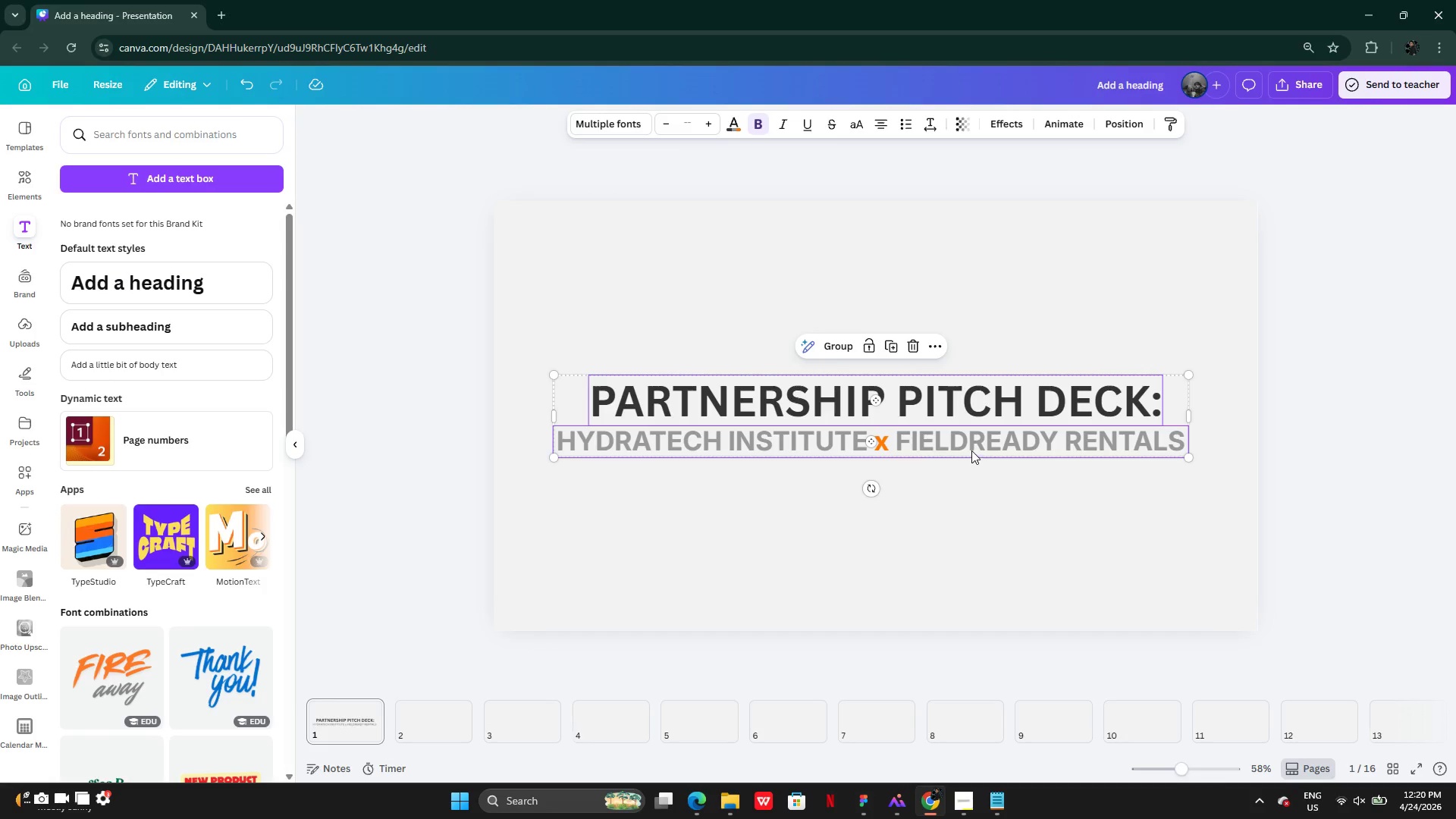 
left_click([971, 450])
 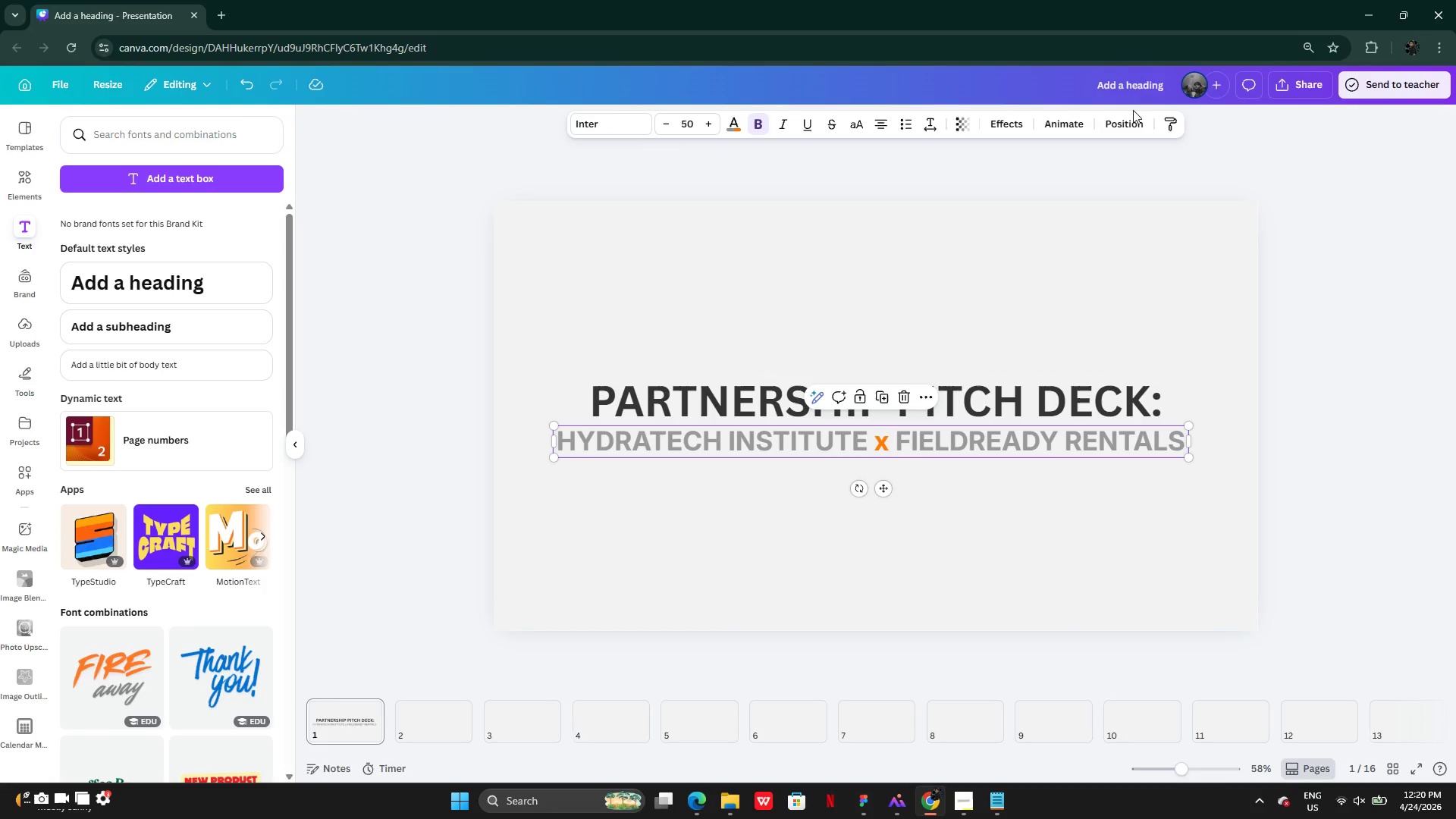 
left_click([1124, 129])
 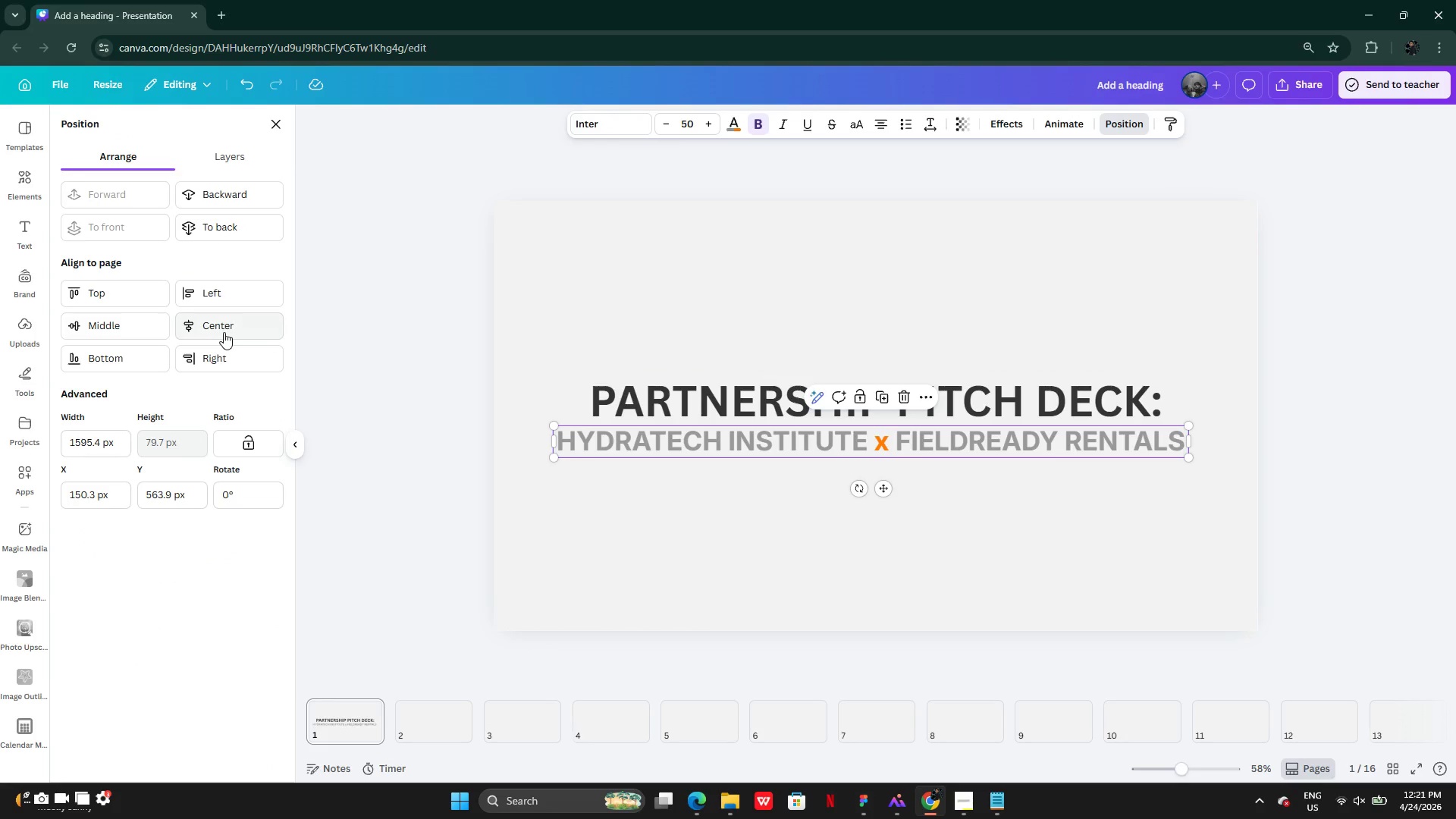 
left_click([221, 325])
 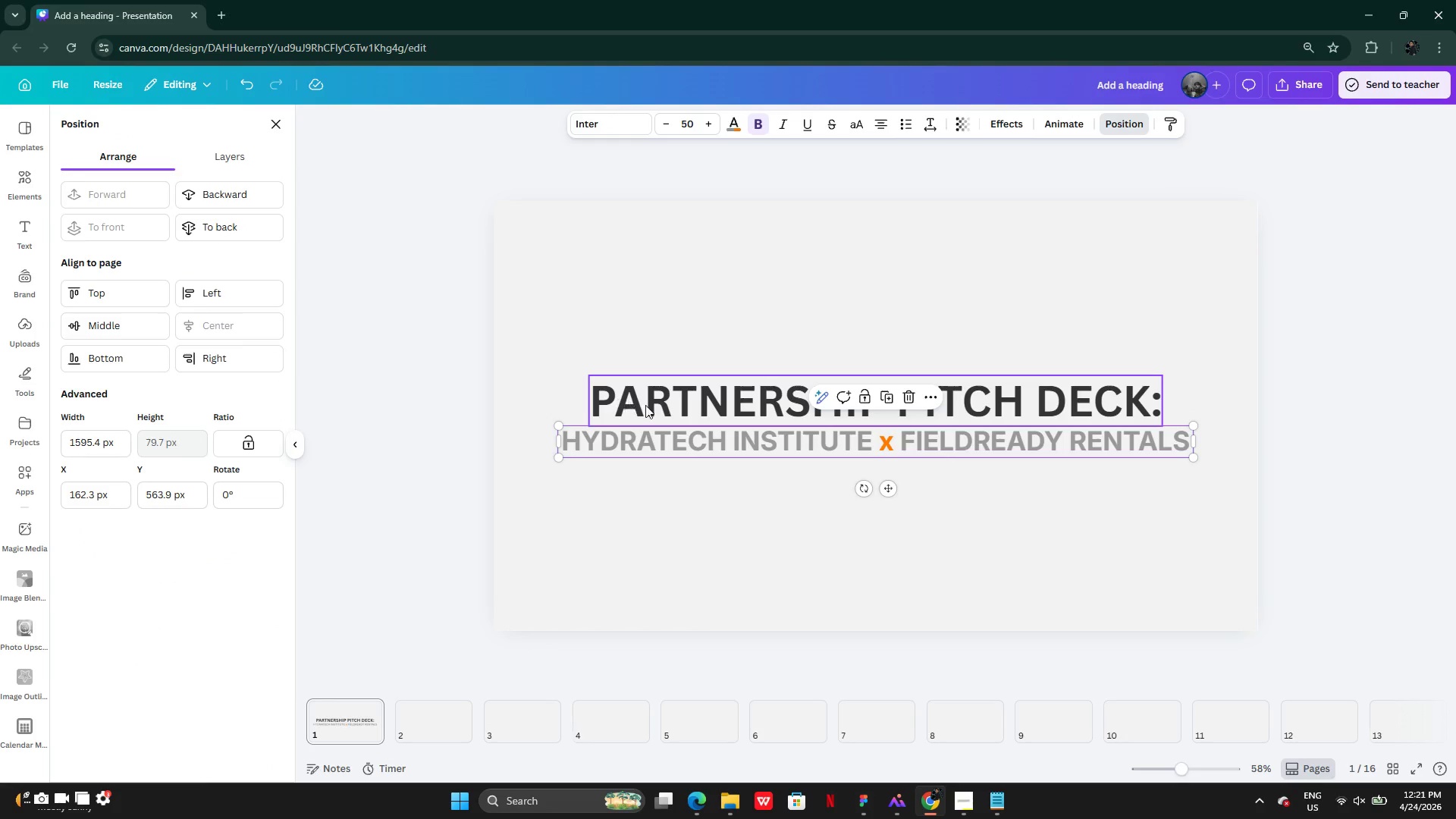 
left_click([653, 409])
 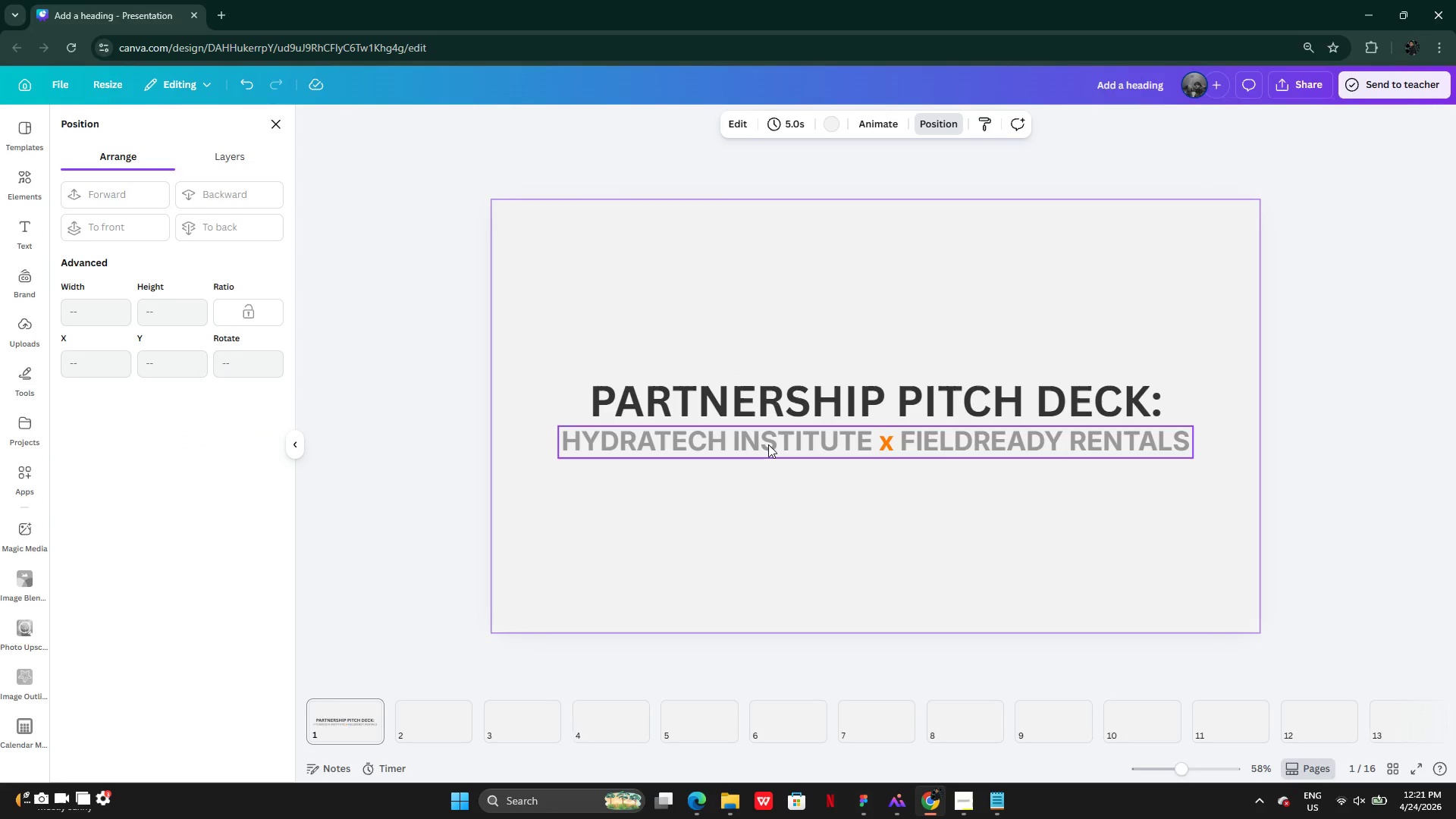 
left_click([767, 444])
 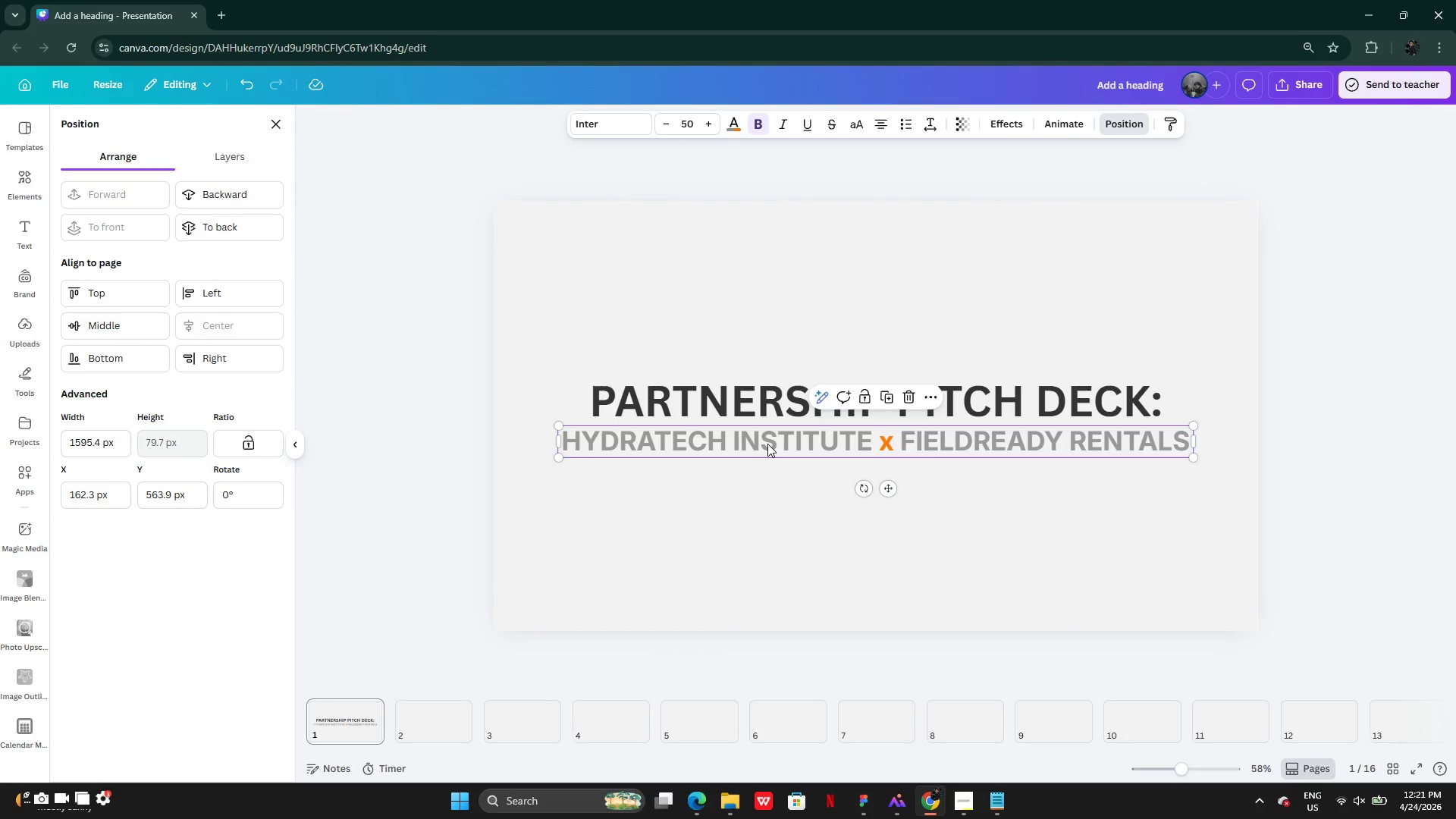 
hold_key(key=ShiftLeft, duration=0.75)
left_click([744, 406])
 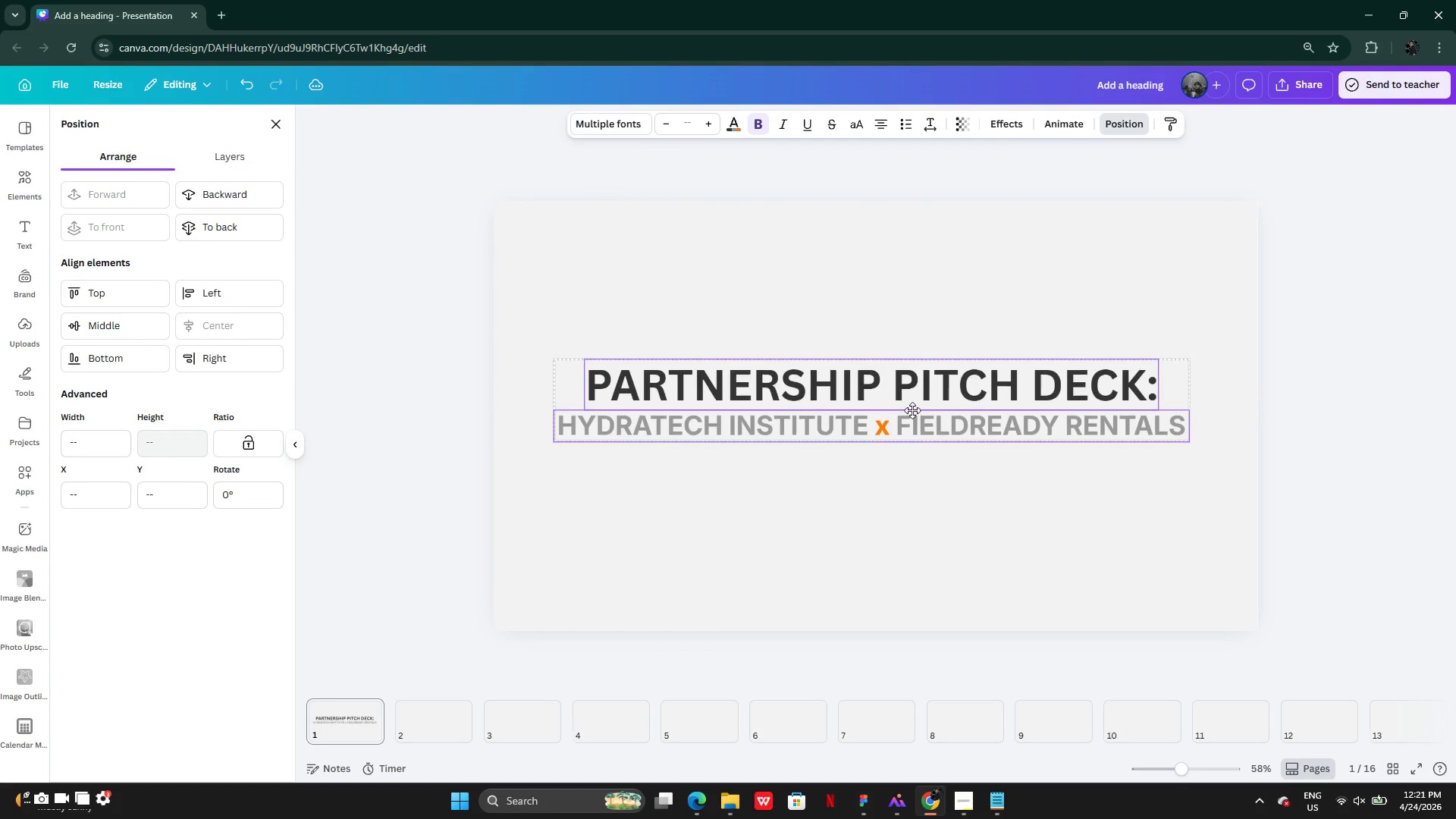 
wait(8.61)
 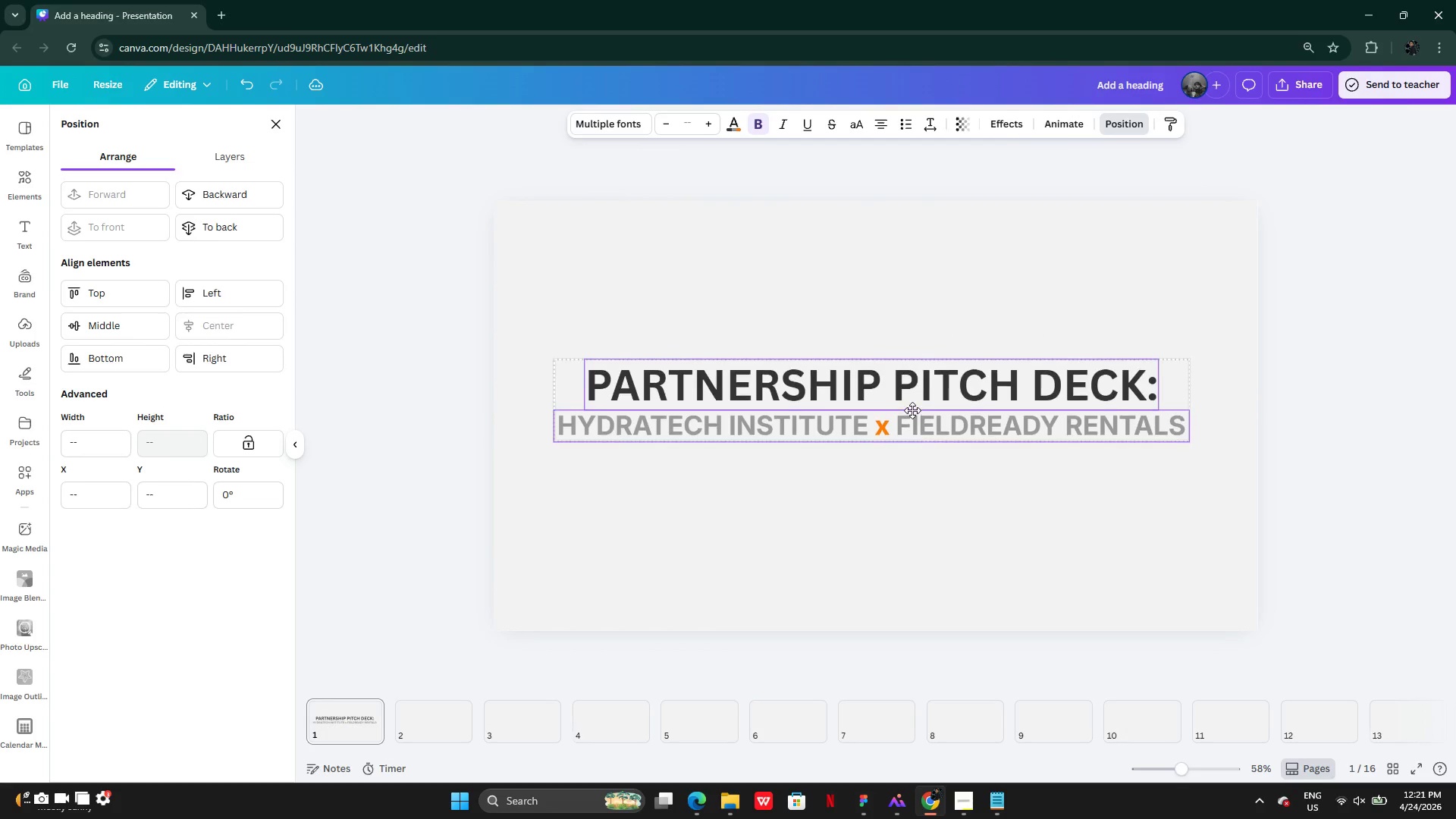 
left_click([978, 541])
 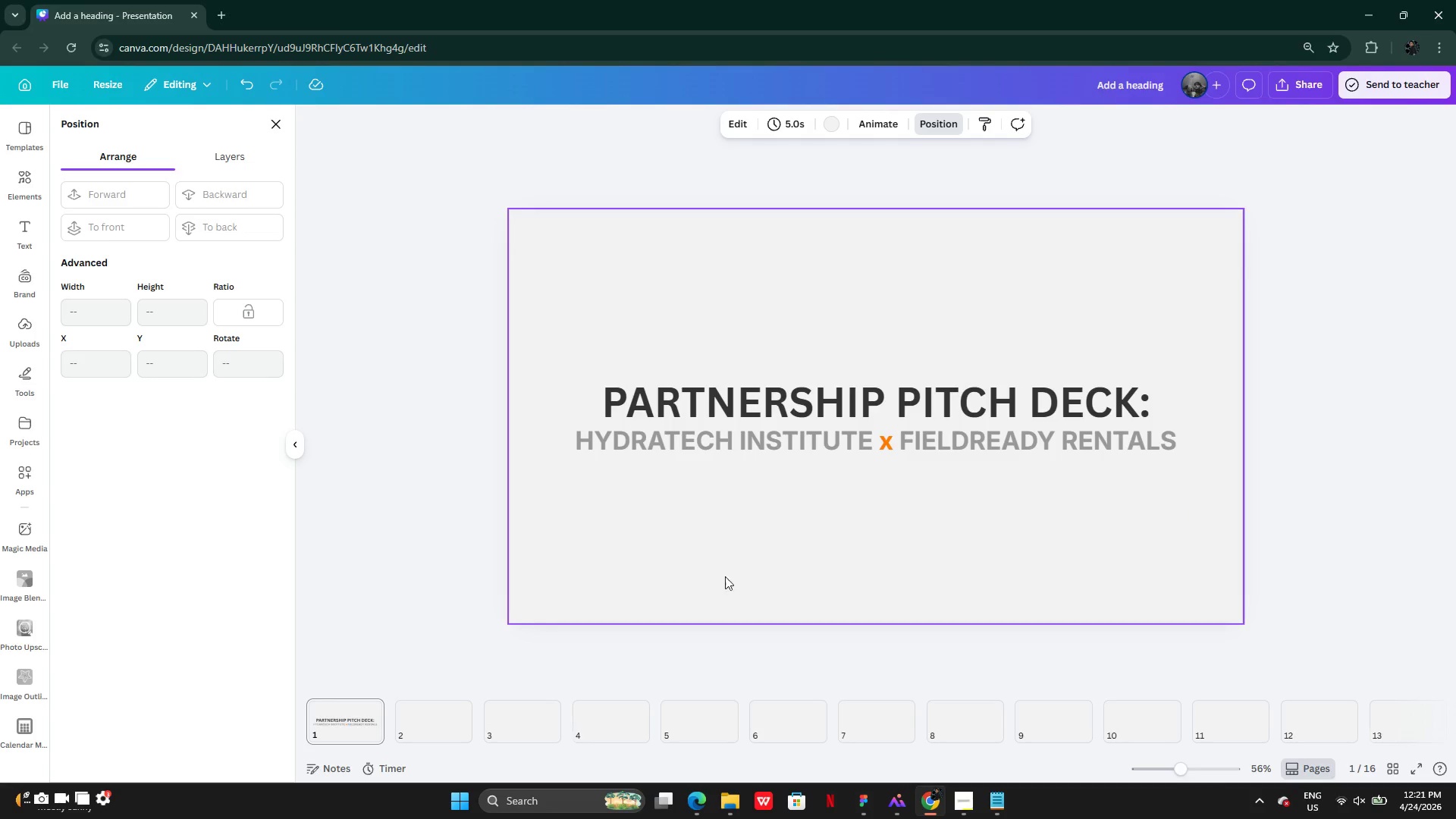 
left_click([952, 802])